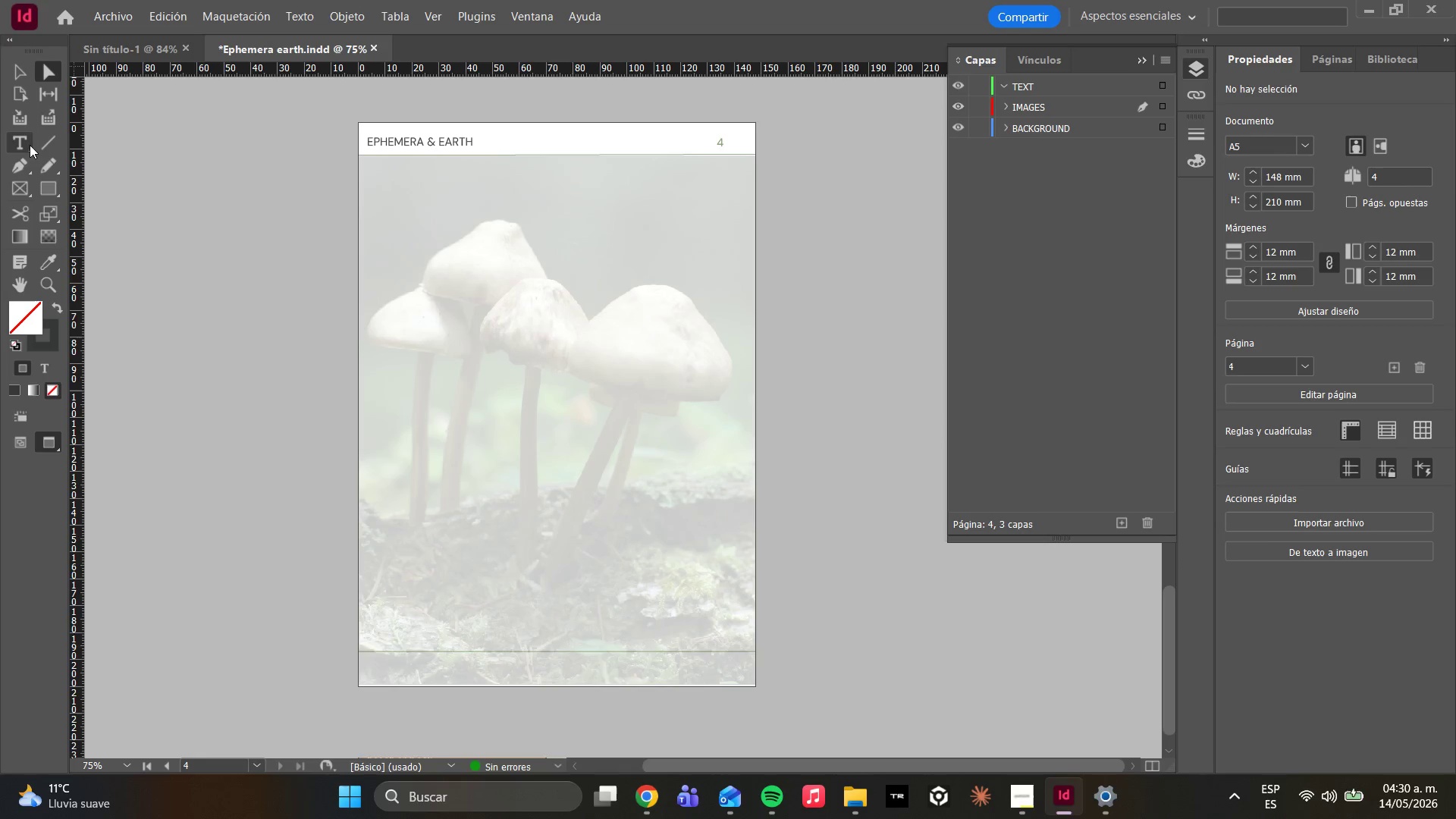 
left_click([17, 144])
 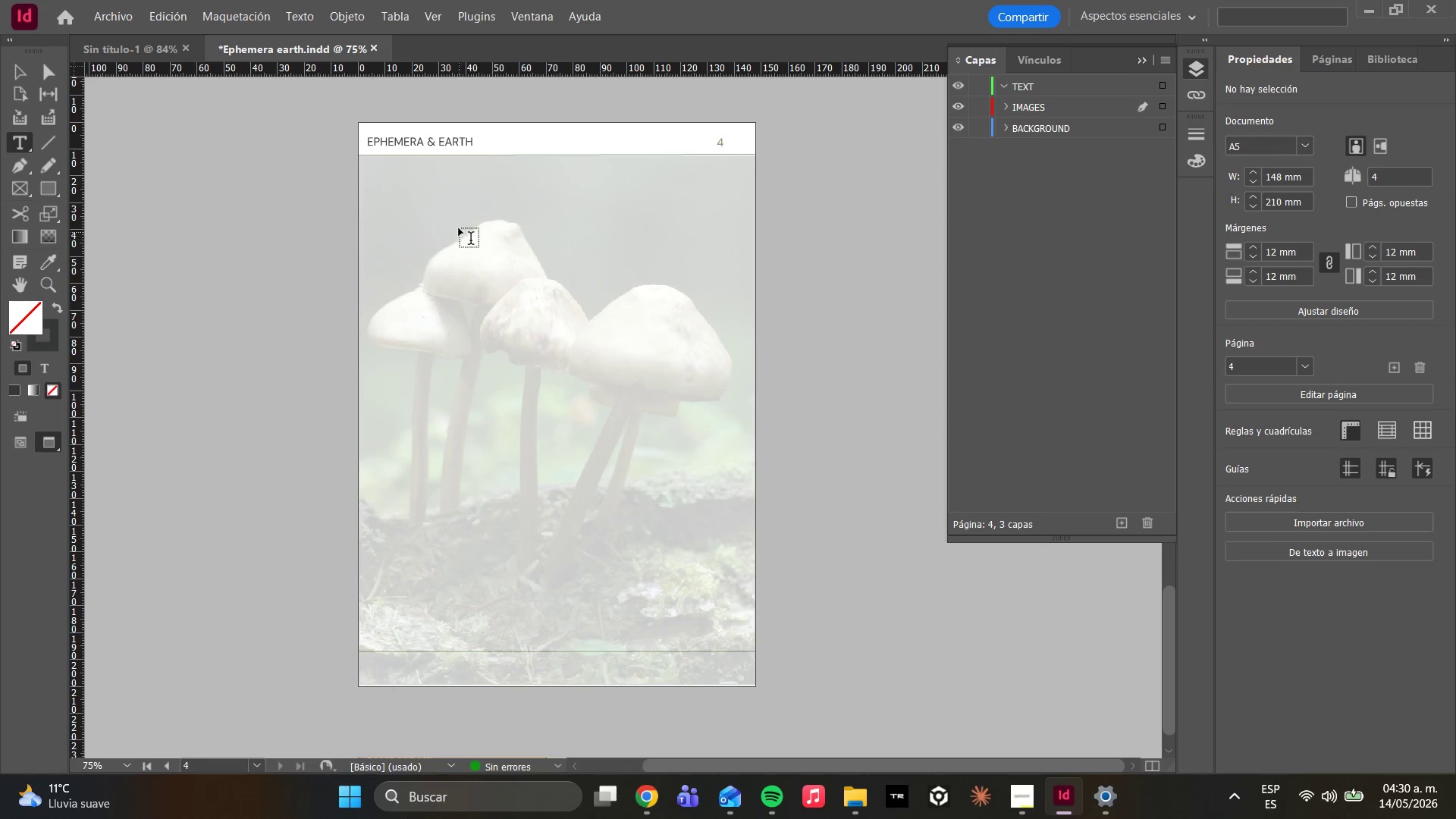 
left_click_drag(start_coordinate=[459, 227], to_coordinate=[698, 313])
 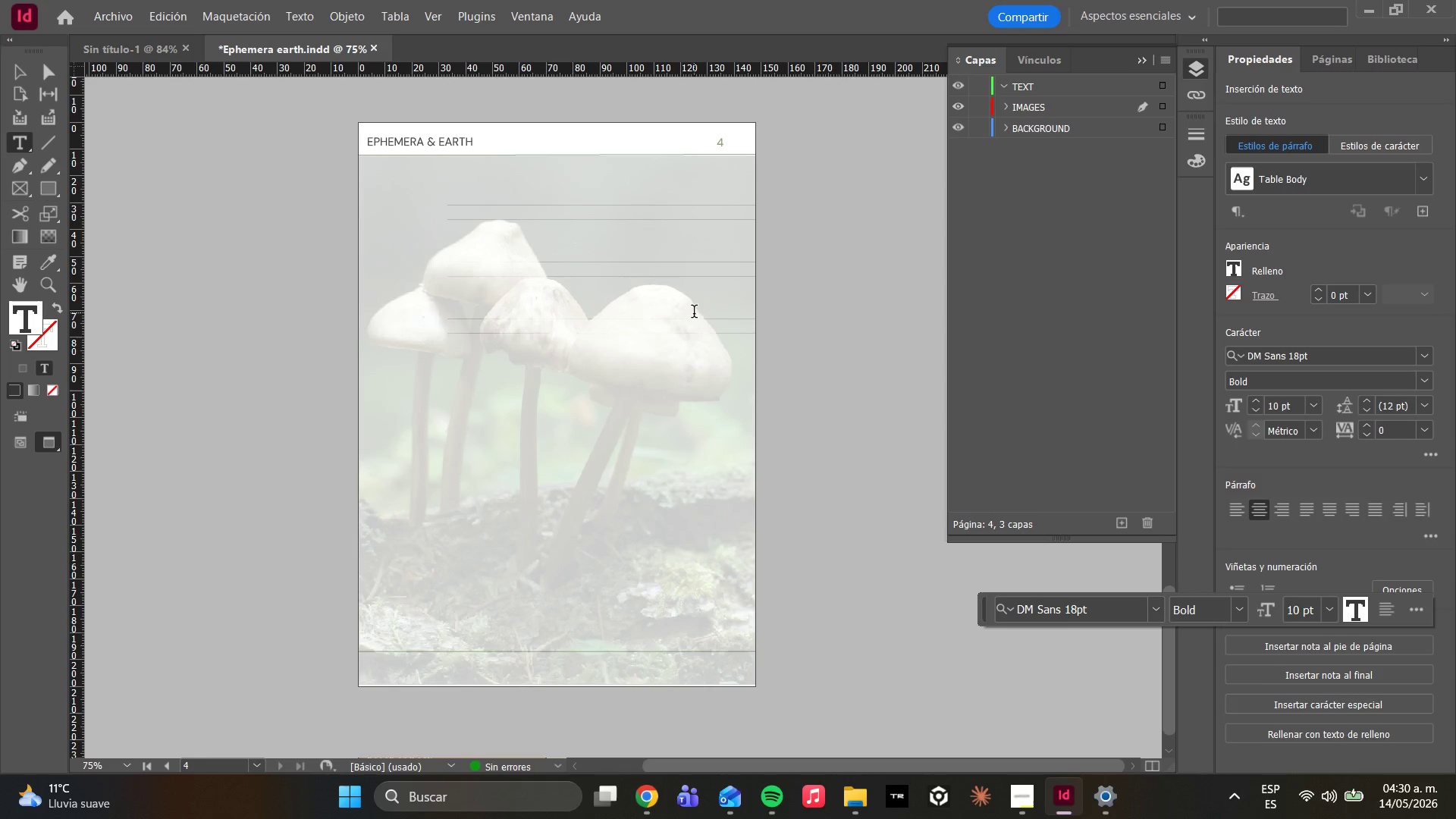 
type(FORAGERS )
key(Backspace)
key(Backspace)
key(Backspace)
type(R[S LOGBOOK)
 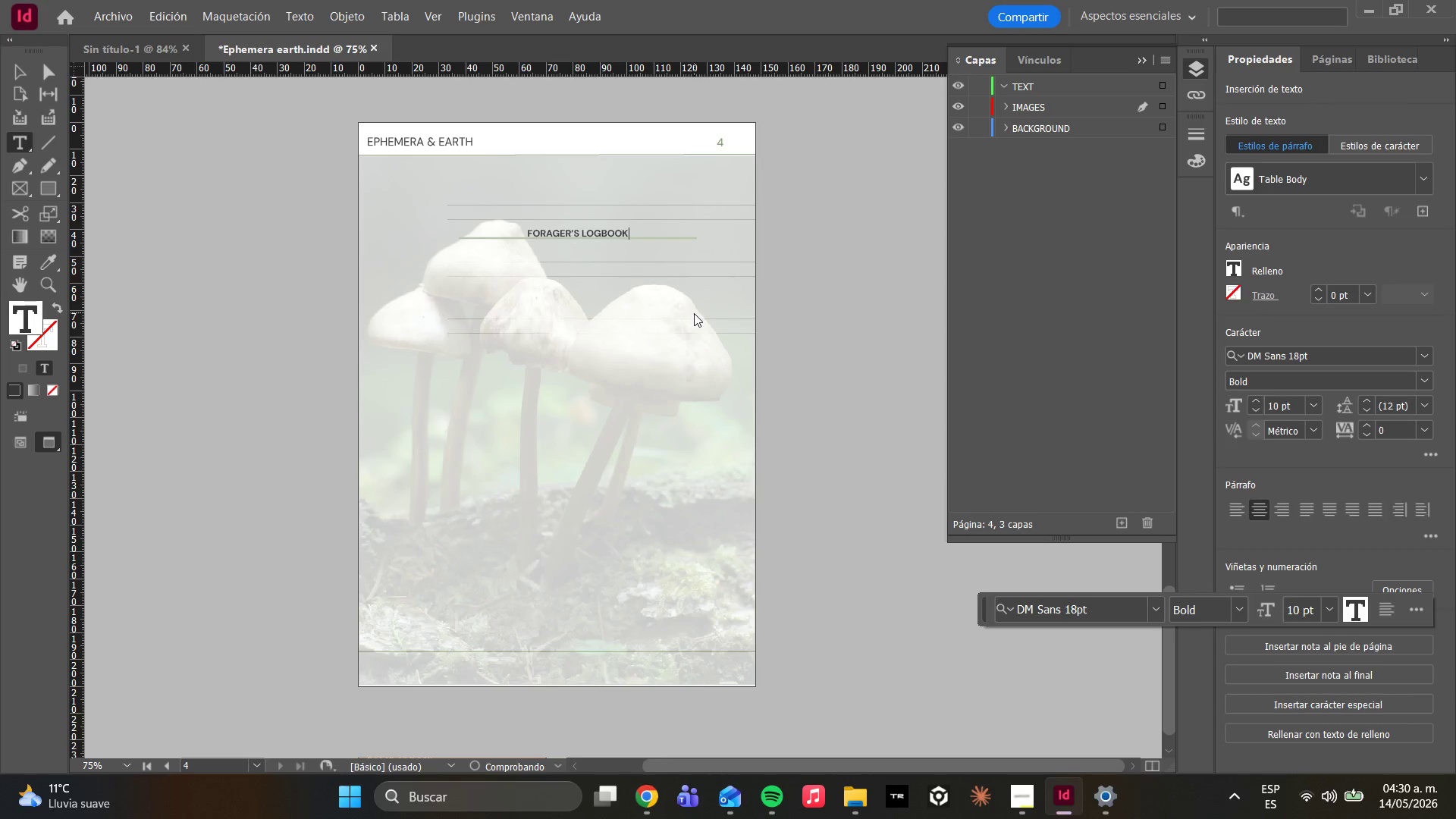 
key(Control+A)
 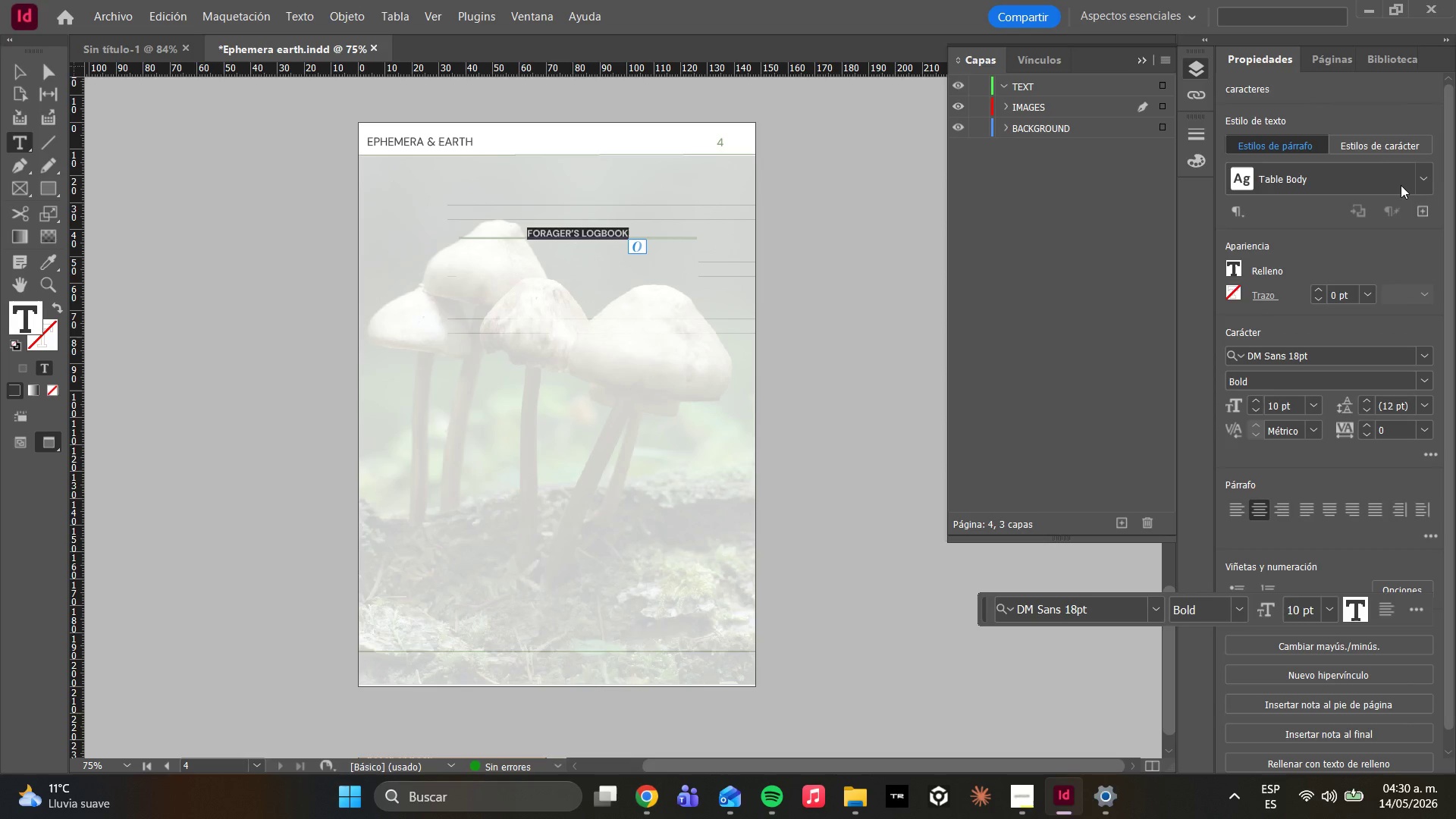 
left_click([1422, 187])
 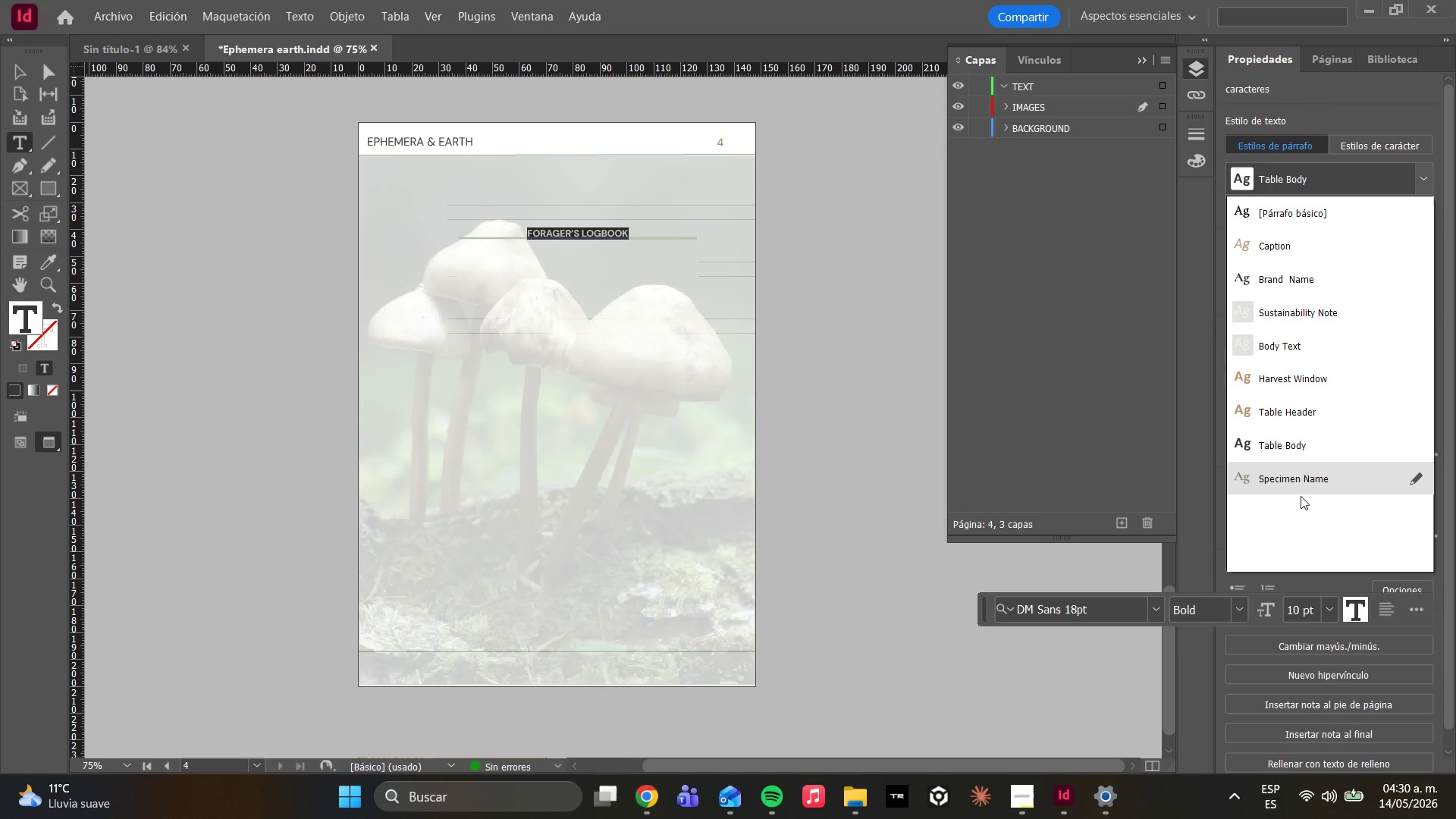 
left_click([1298, 479])
 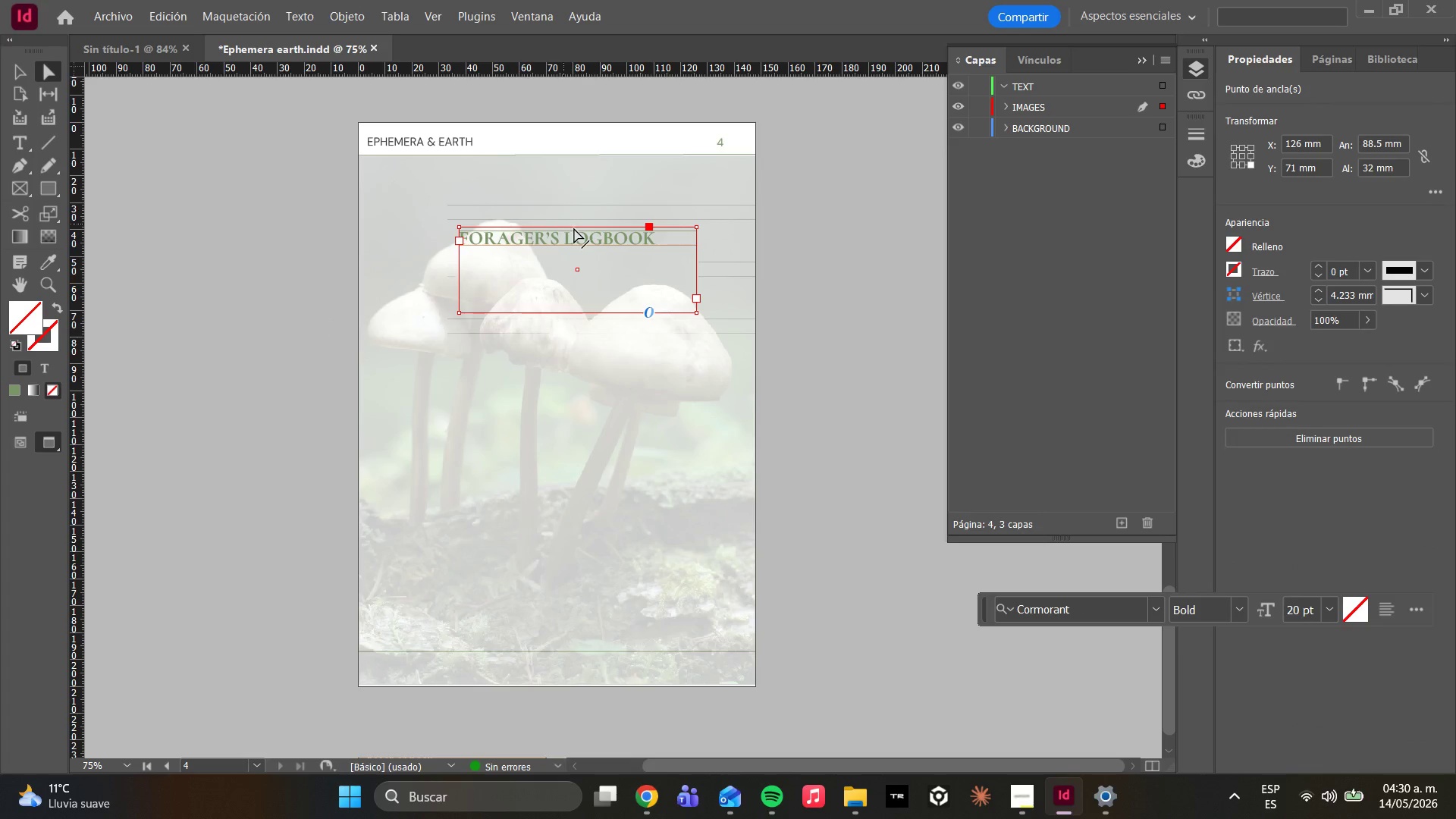 
left_click_drag(start_coordinate=[599, 254], to_coordinate=[596, 216])
 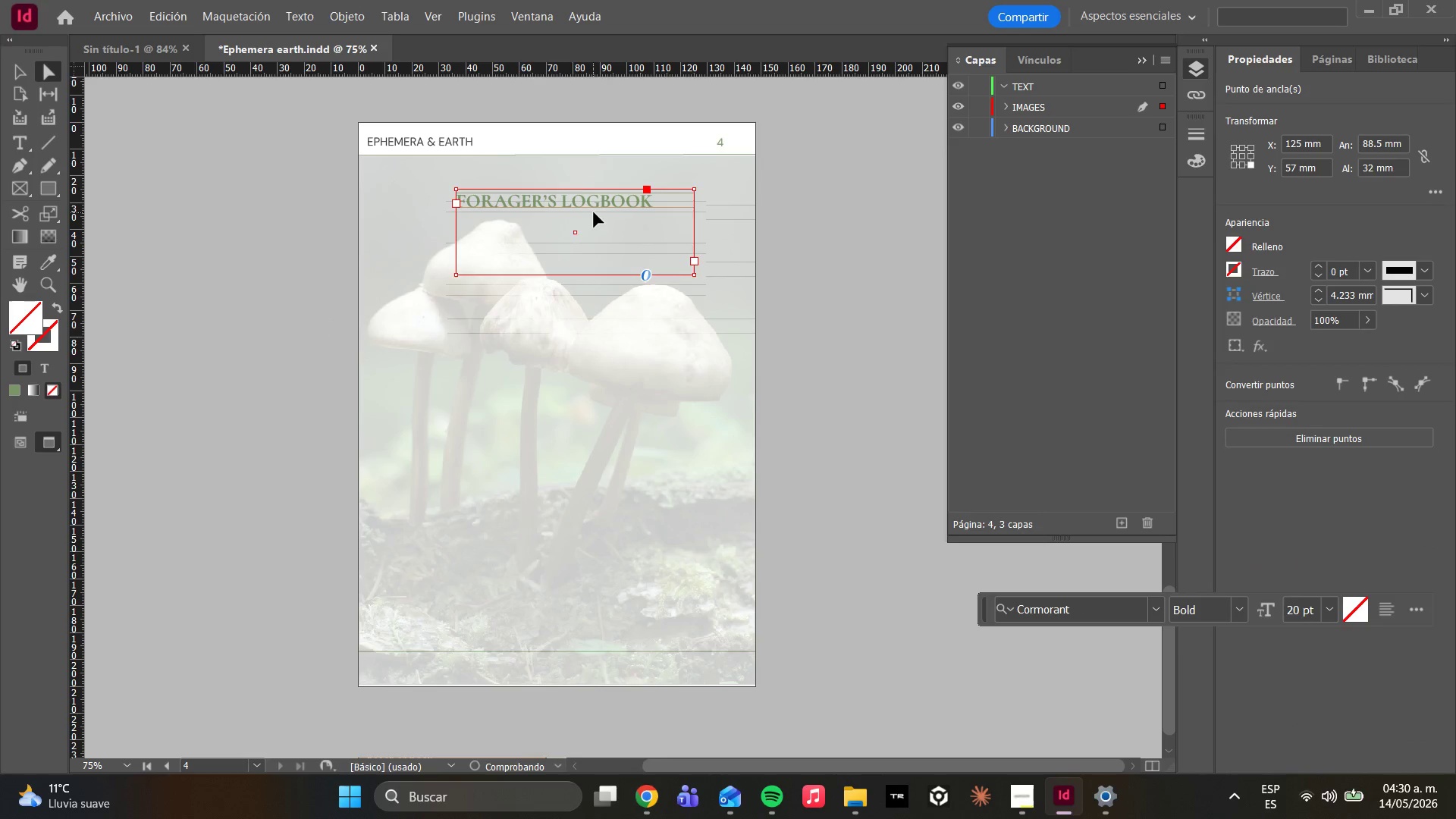 
left_click_drag(start_coordinate=[594, 212], to_coordinate=[582, 204])
 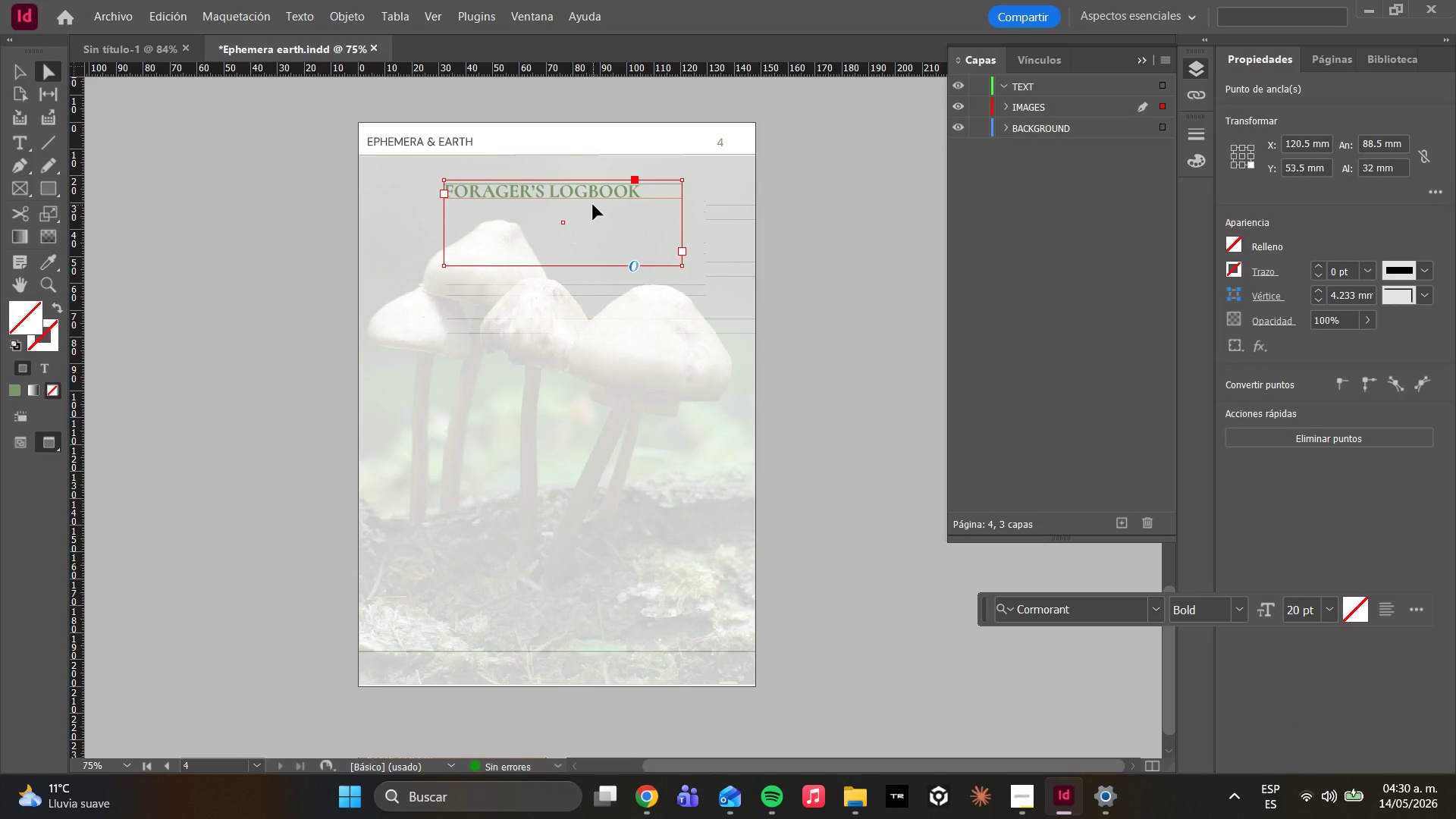 
left_click_drag(start_coordinate=[595, 203], to_coordinate=[604, 199])
 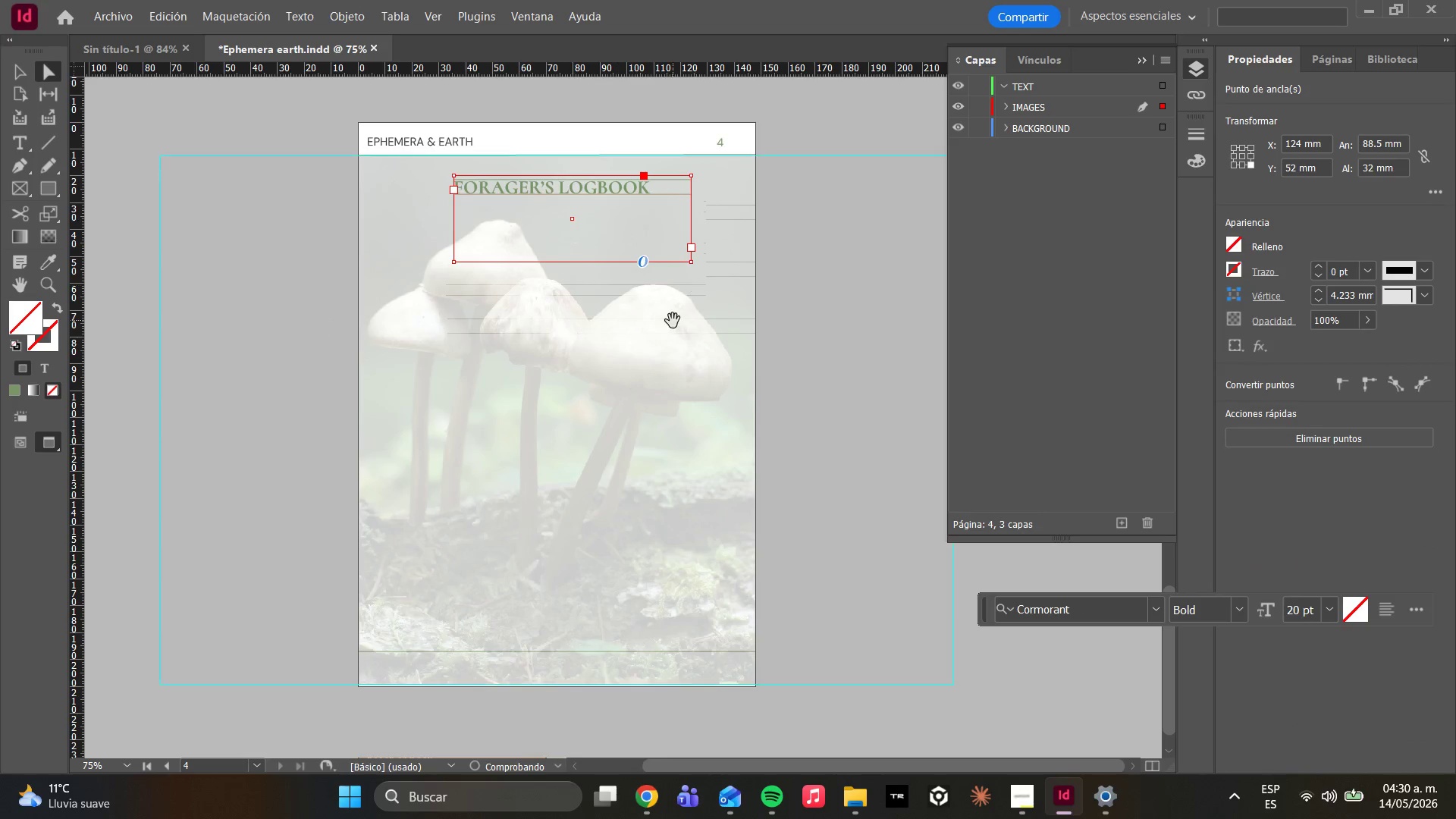 
left_click([542, 402])
 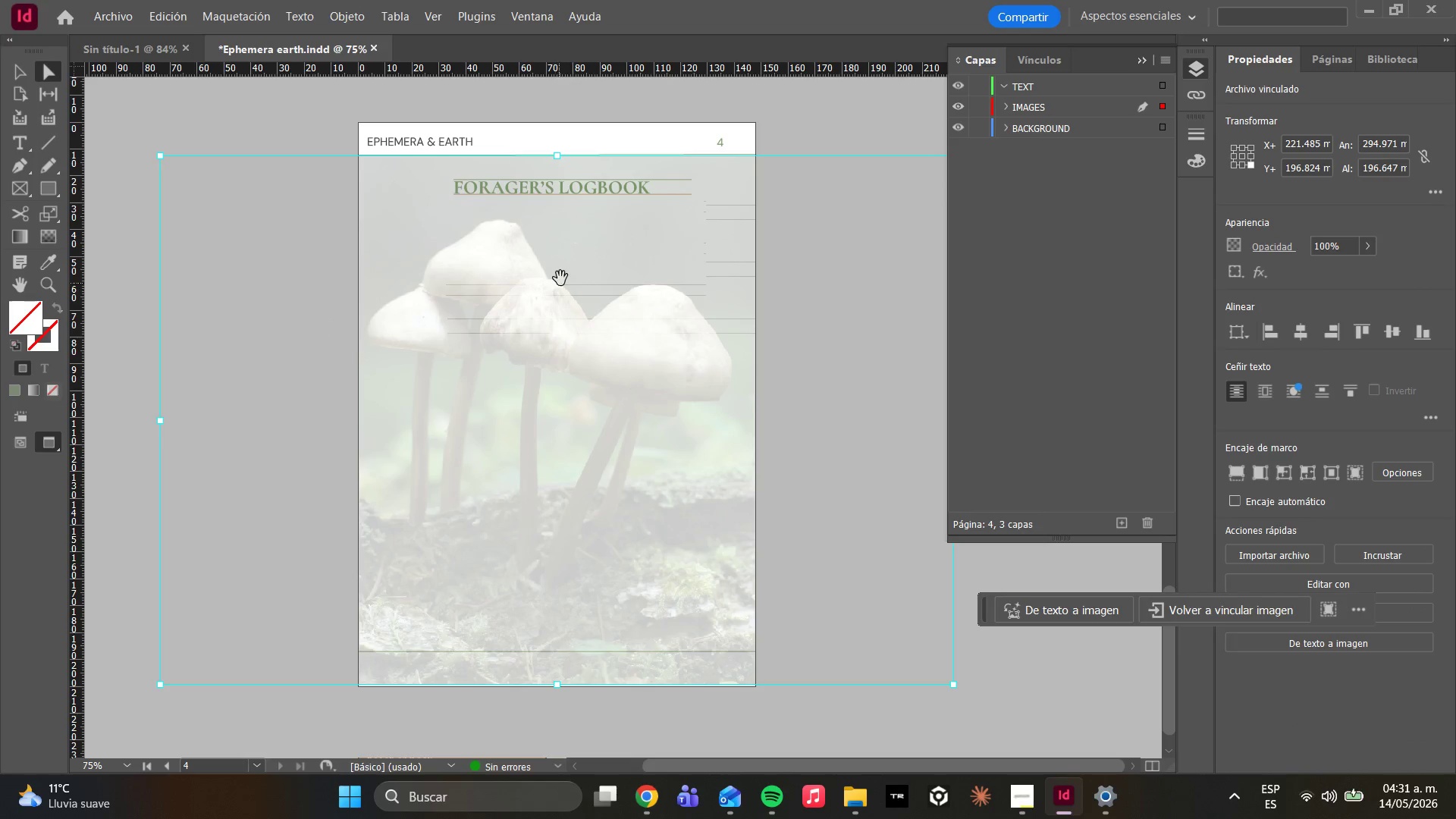 
left_click([564, 268])
 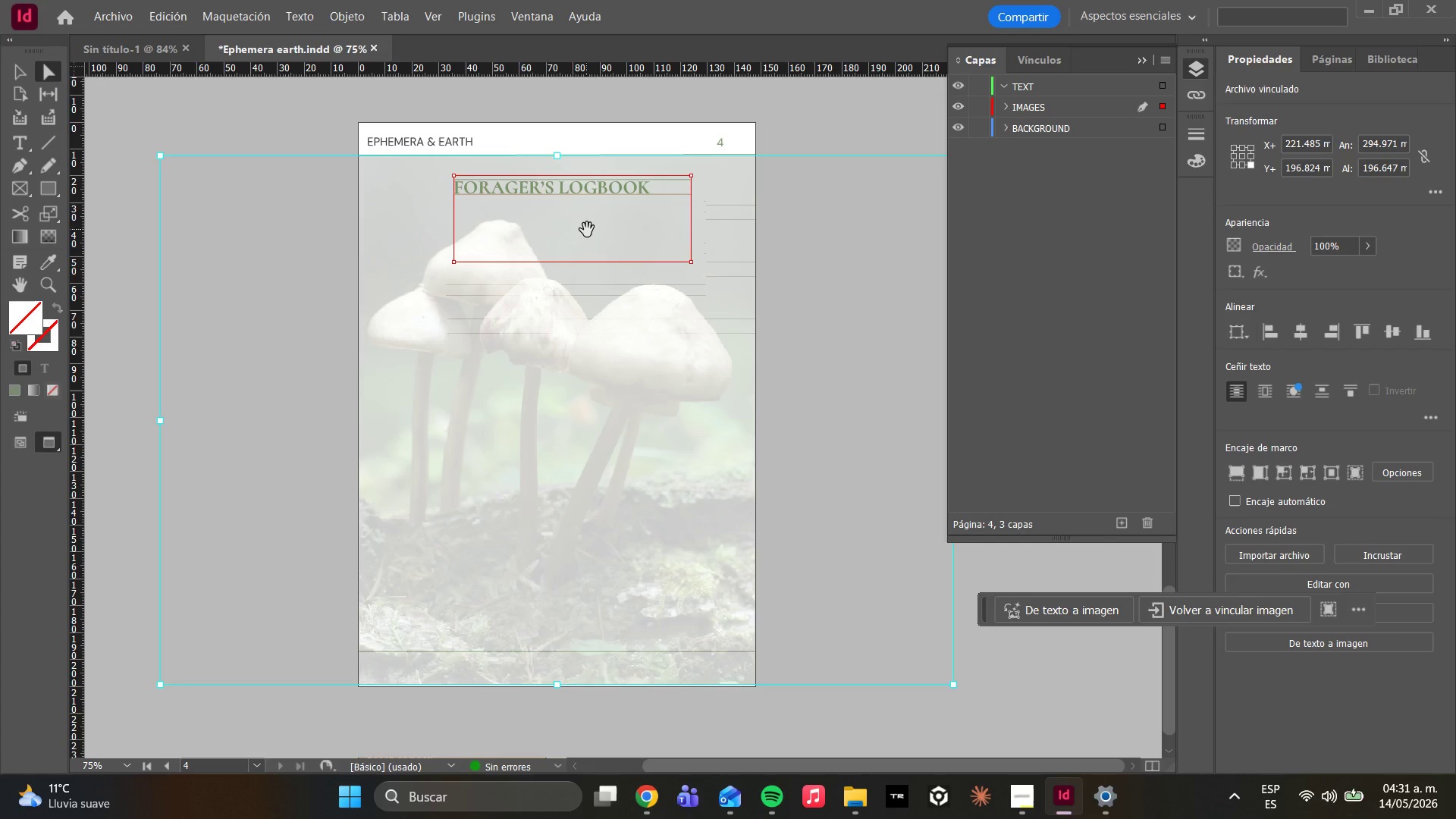 
left_click([587, 230])
 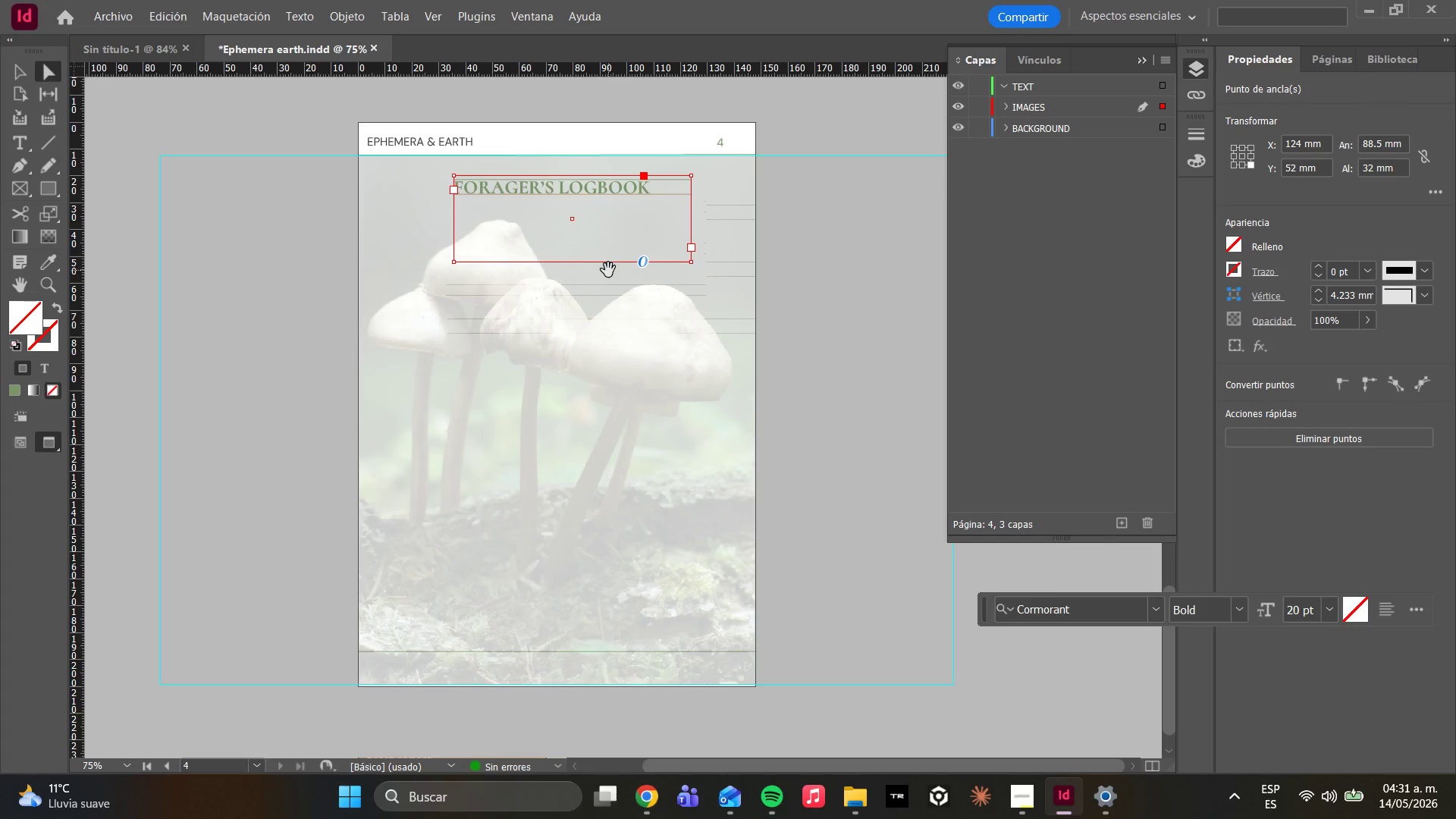 
wait(8.47)
 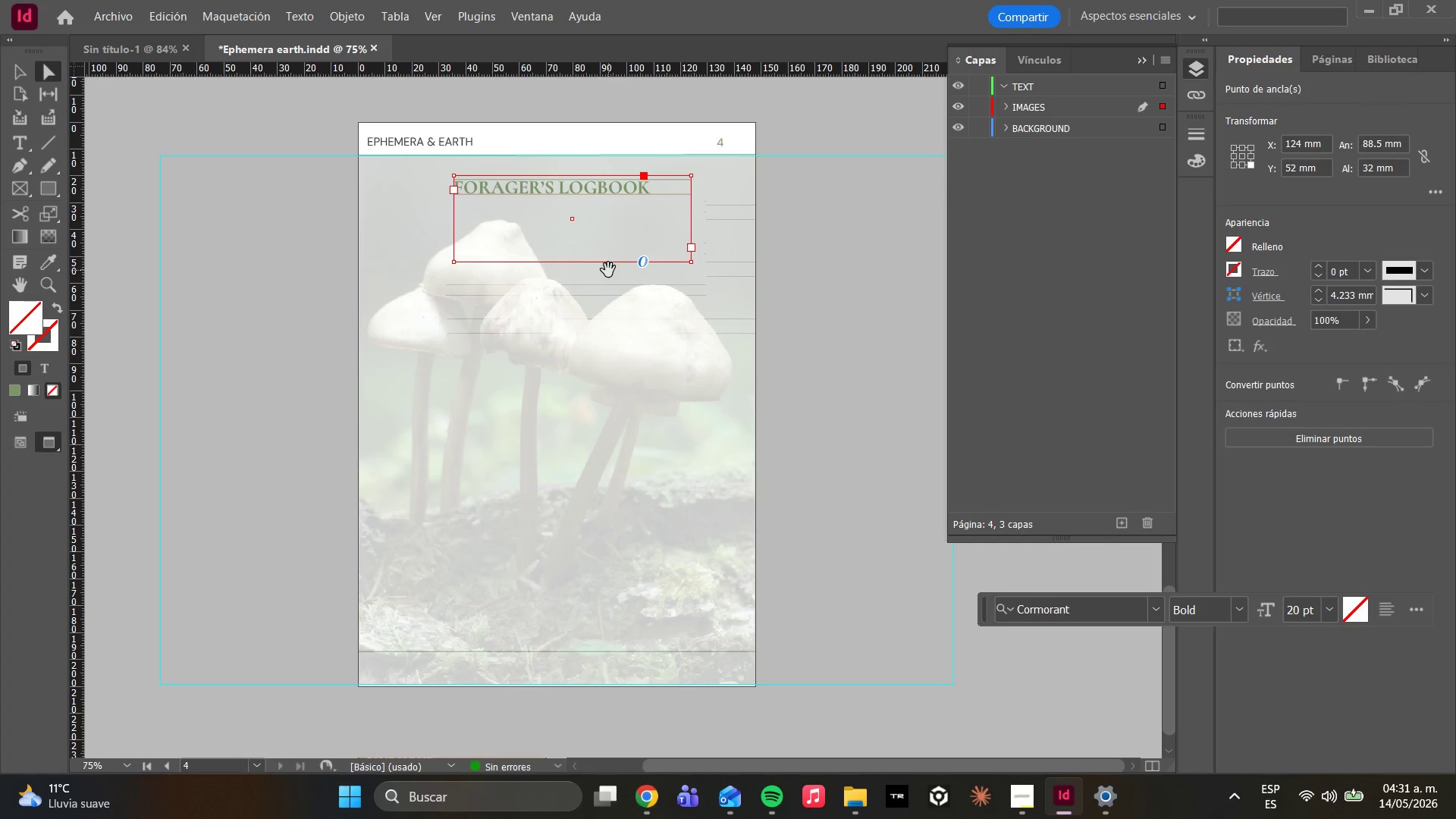 
scroll: coordinate [251, 438], scroll_direction: up, amount: 3.0
 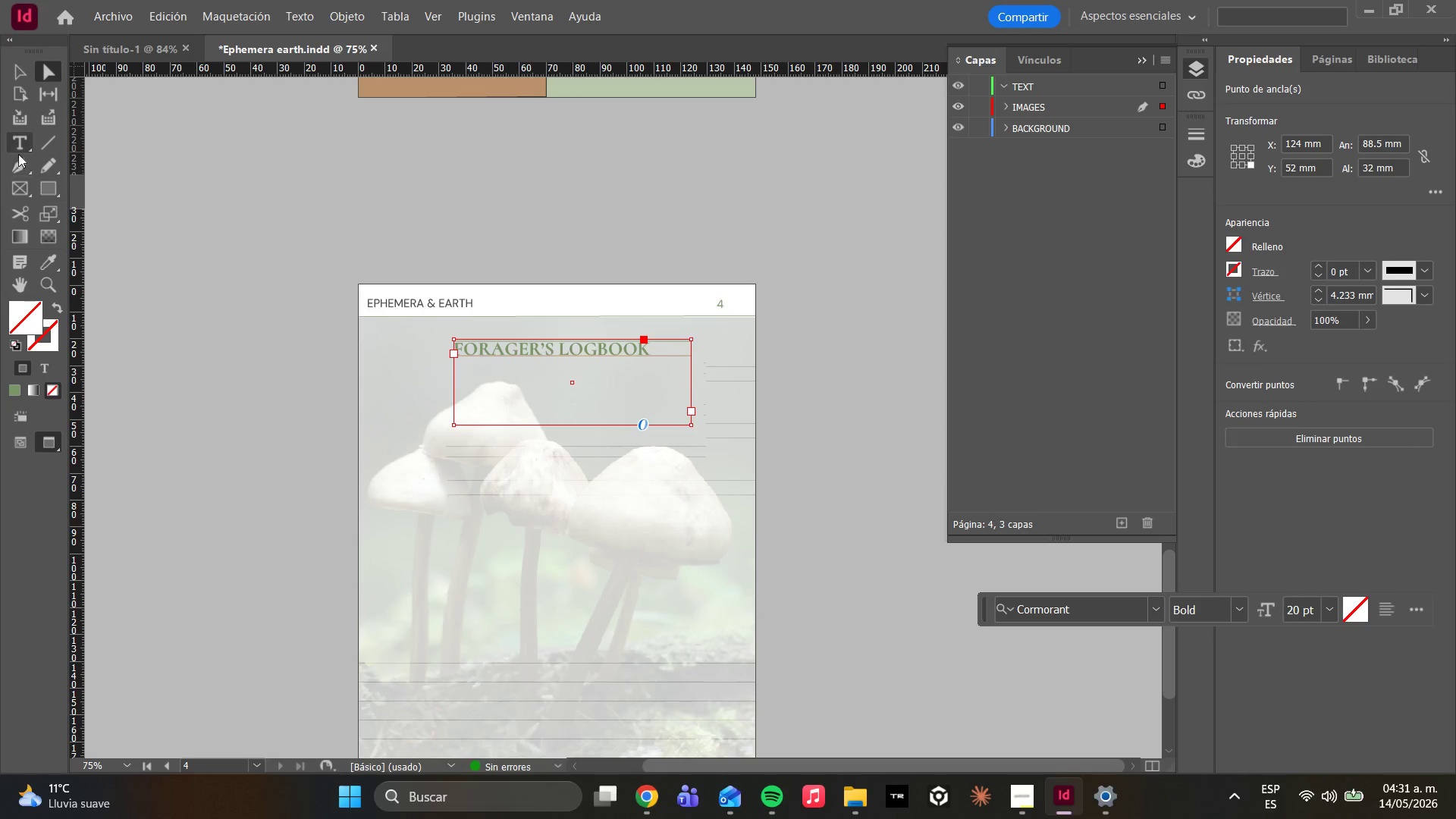 
left_click([18, 144])
 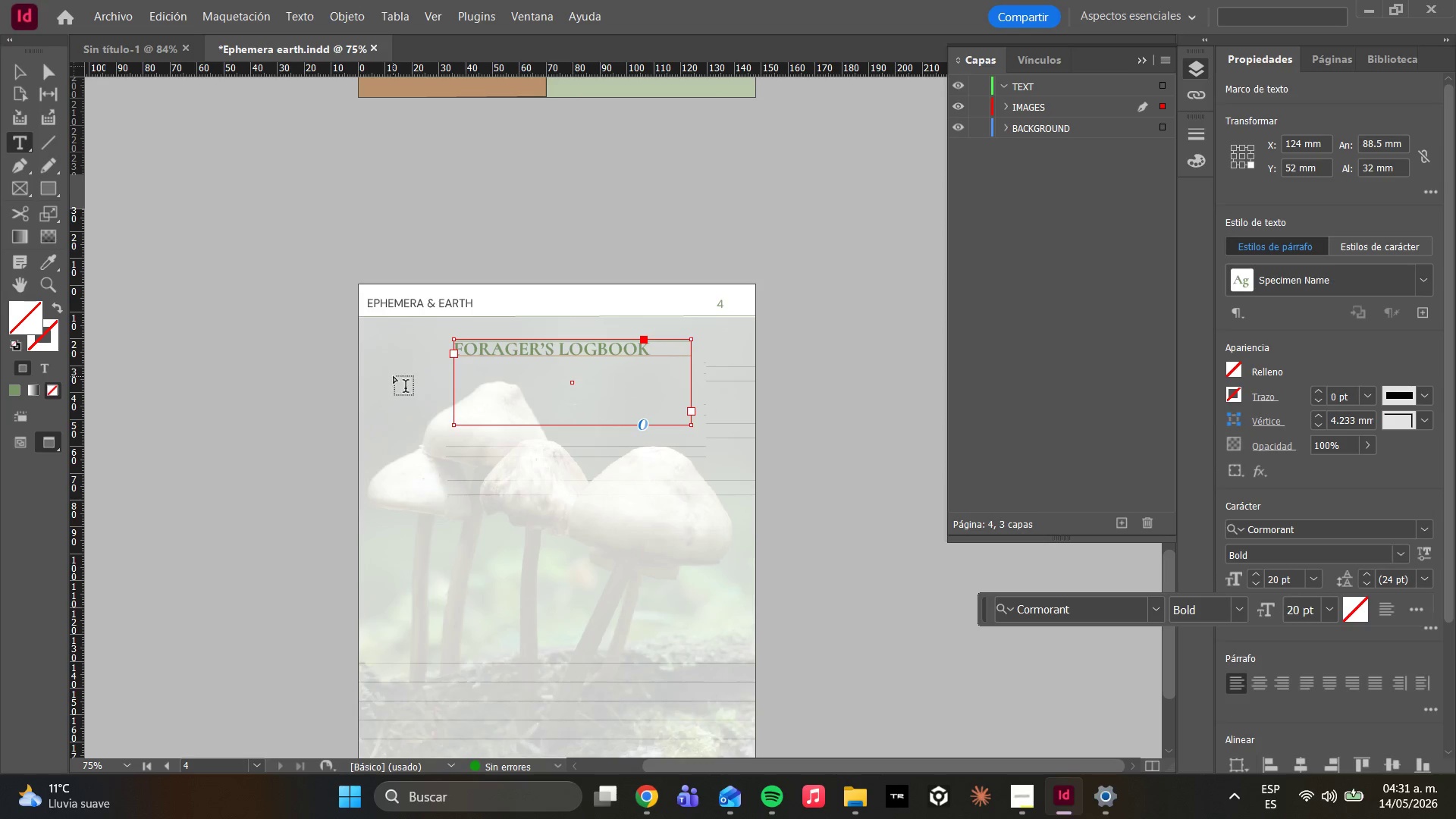 
left_click_drag(start_coordinate=[394, 376], to_coordinate=[720, 436])
 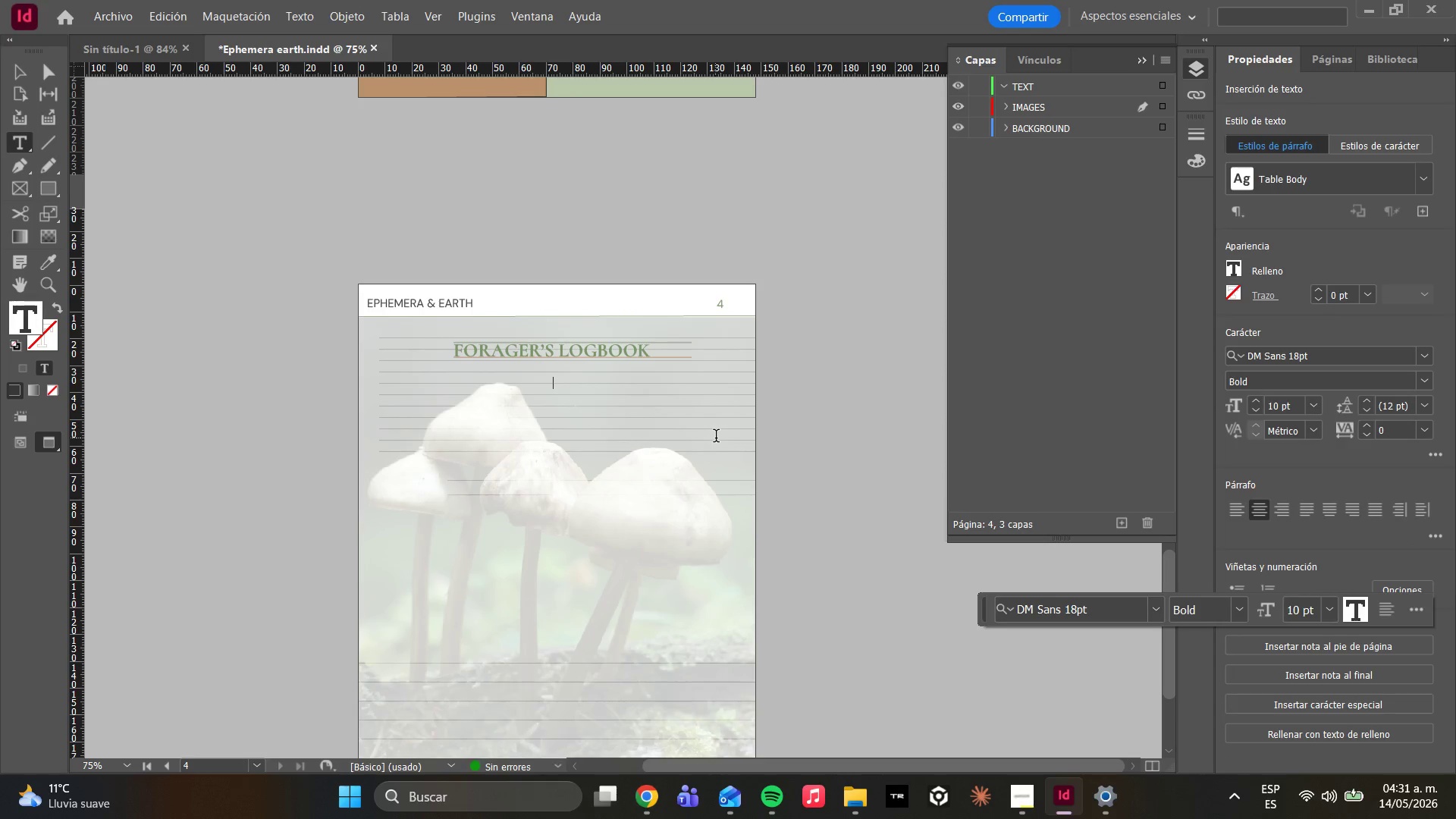 
type(RECO)
key(Backspace)
key(Backspace)
key(Backspace)
type(ecord your first )
key(Backspace)
key(Backspace)
key(Backspace)
key(Backspace)
type(nds below. Use this page to r)
key(Backspace)
type(track seasonal patterns acoss multiple years.)
 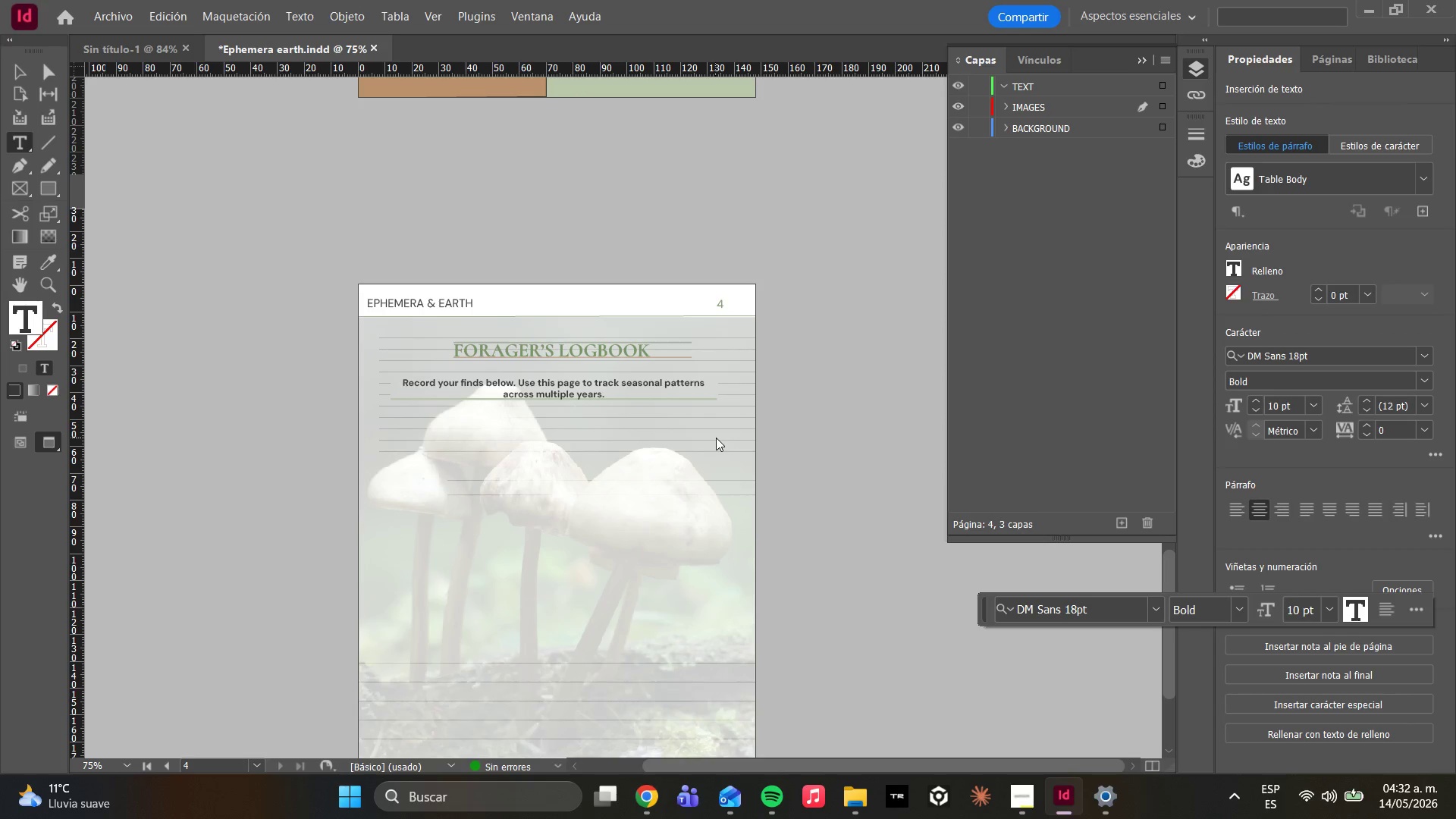 
key(Control+A)
 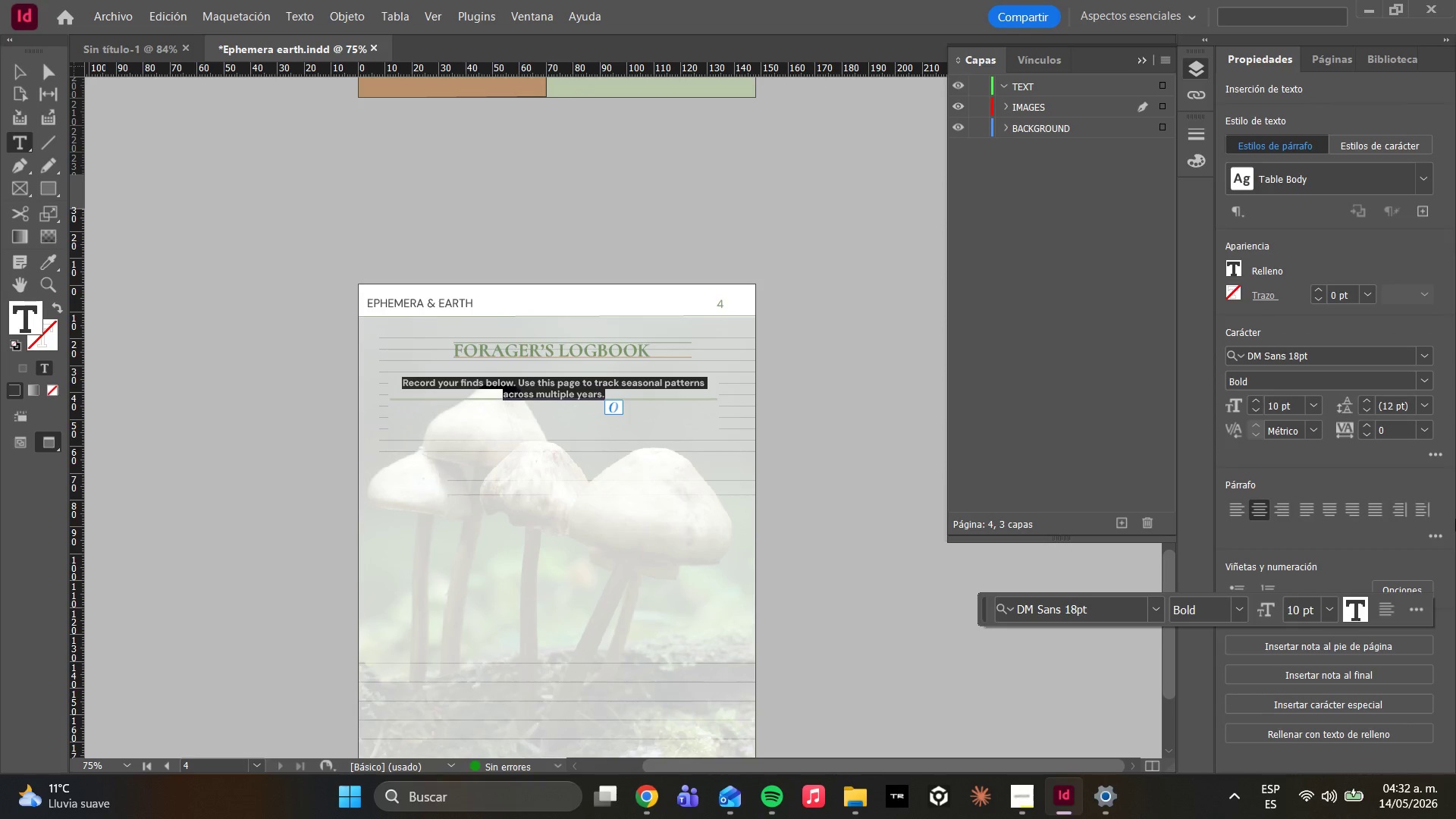 
mouse_move([1455, 579])
 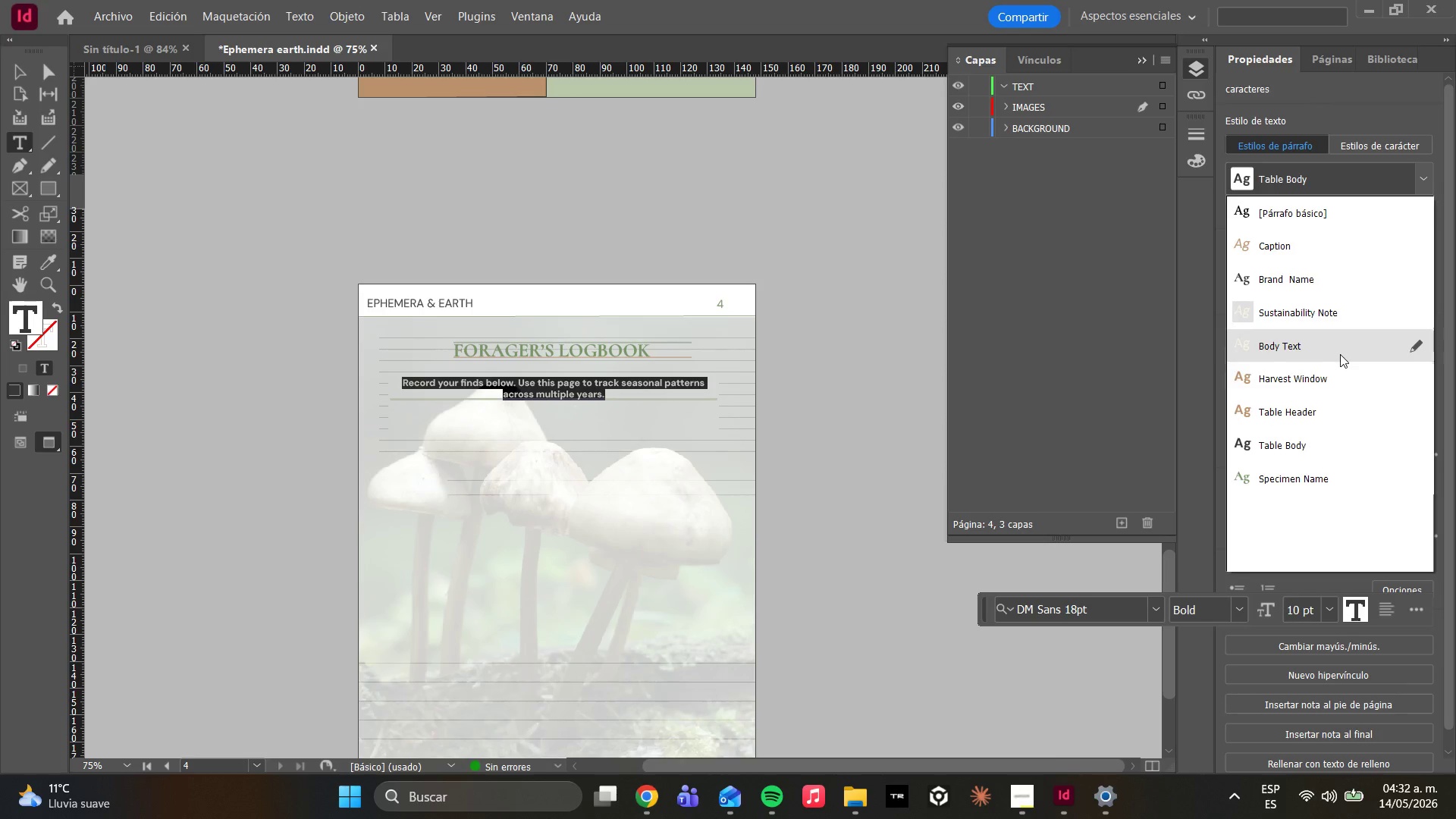 
left_click([1292, 353])
 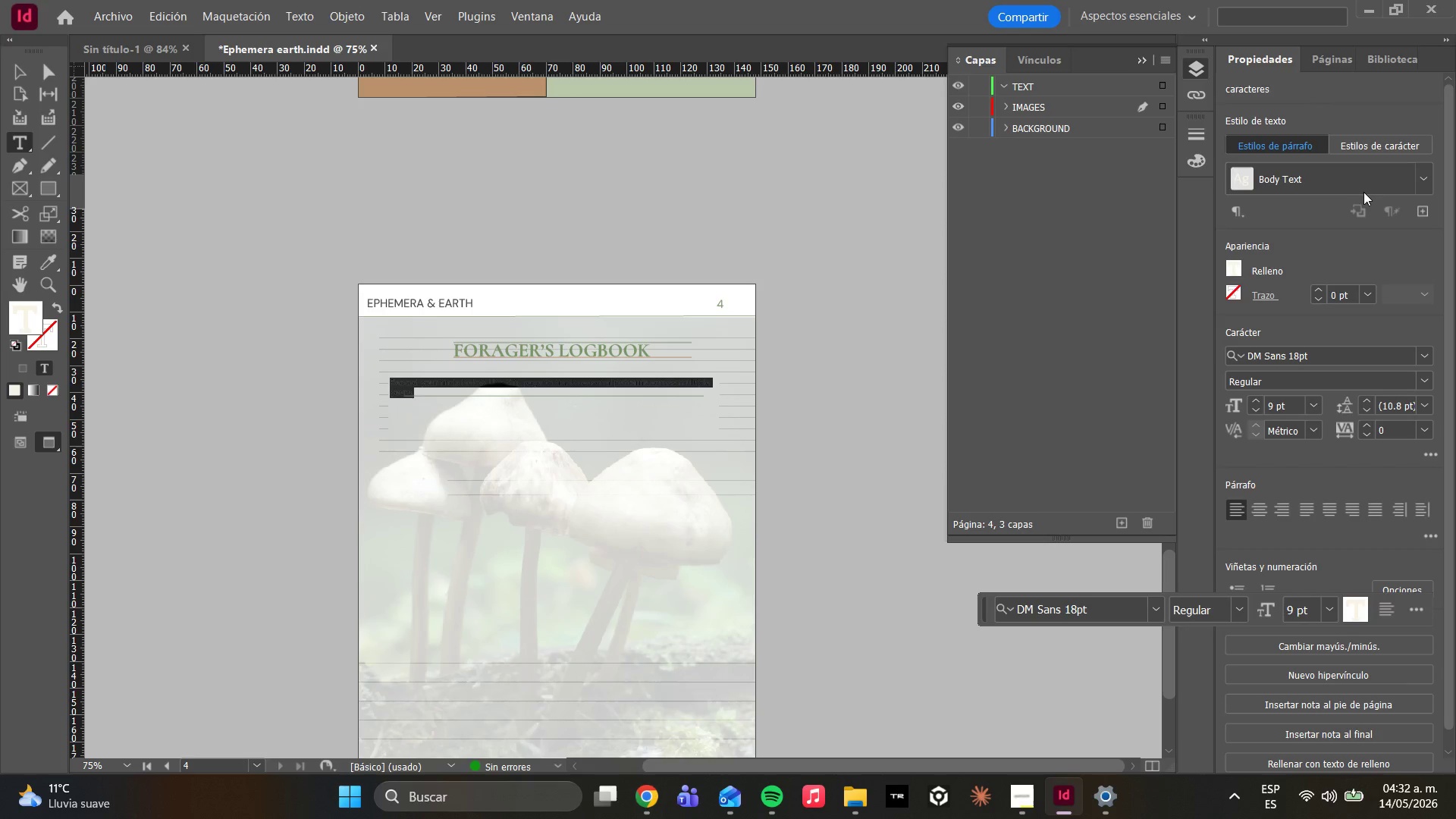 
left_click([1435, 184])
 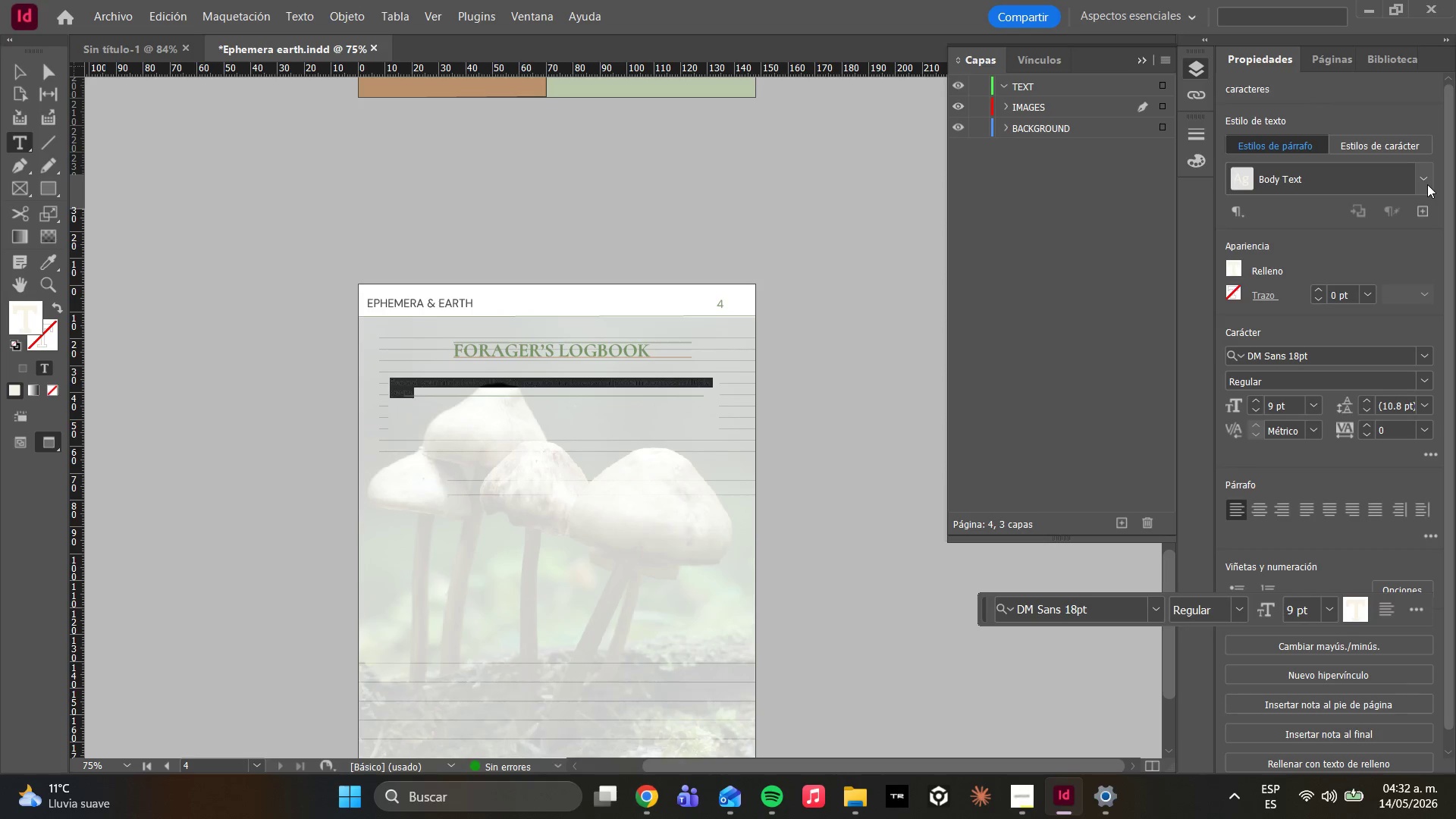 
left_click([1427, 184])
 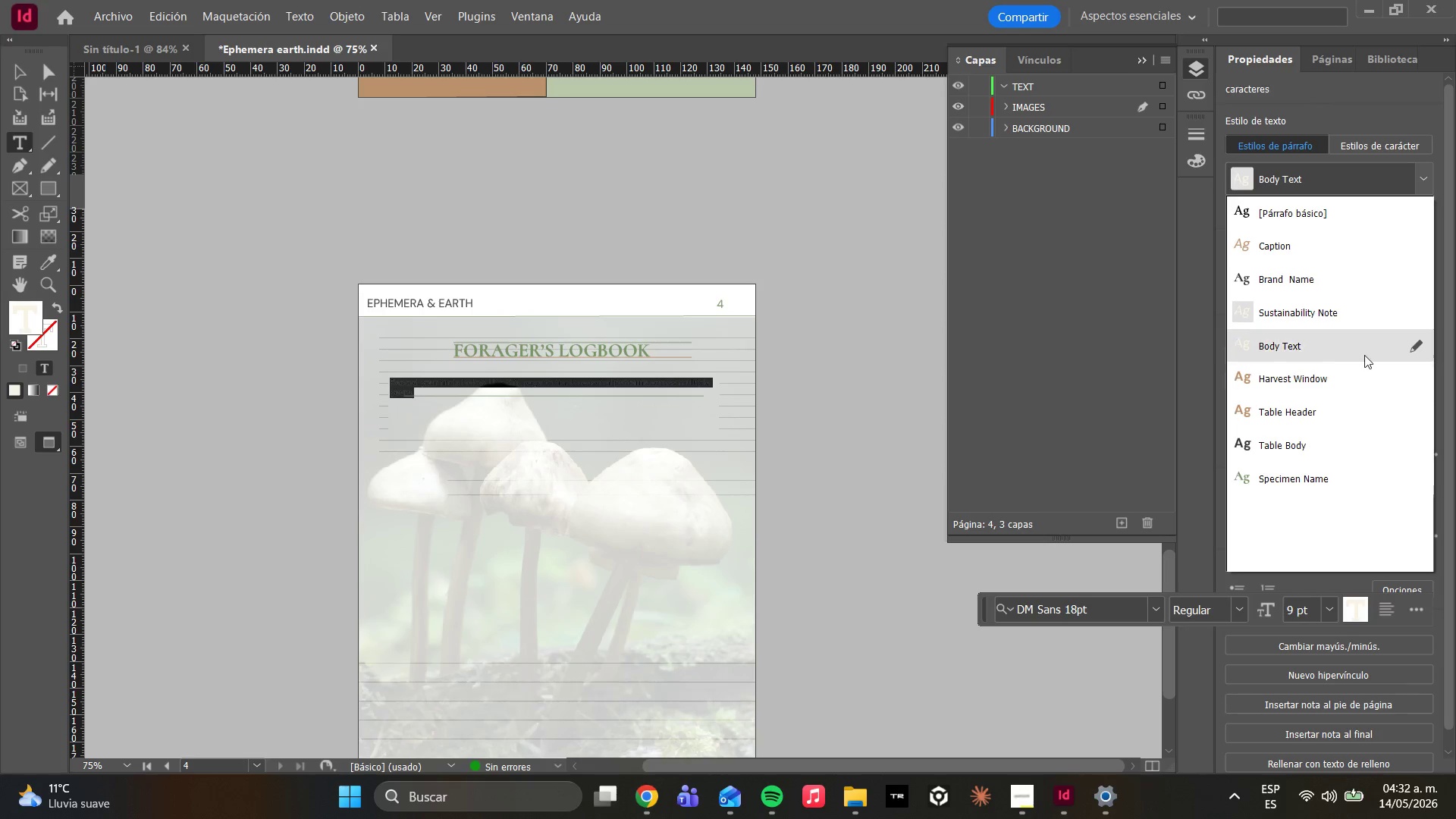 
wait(5.11)
 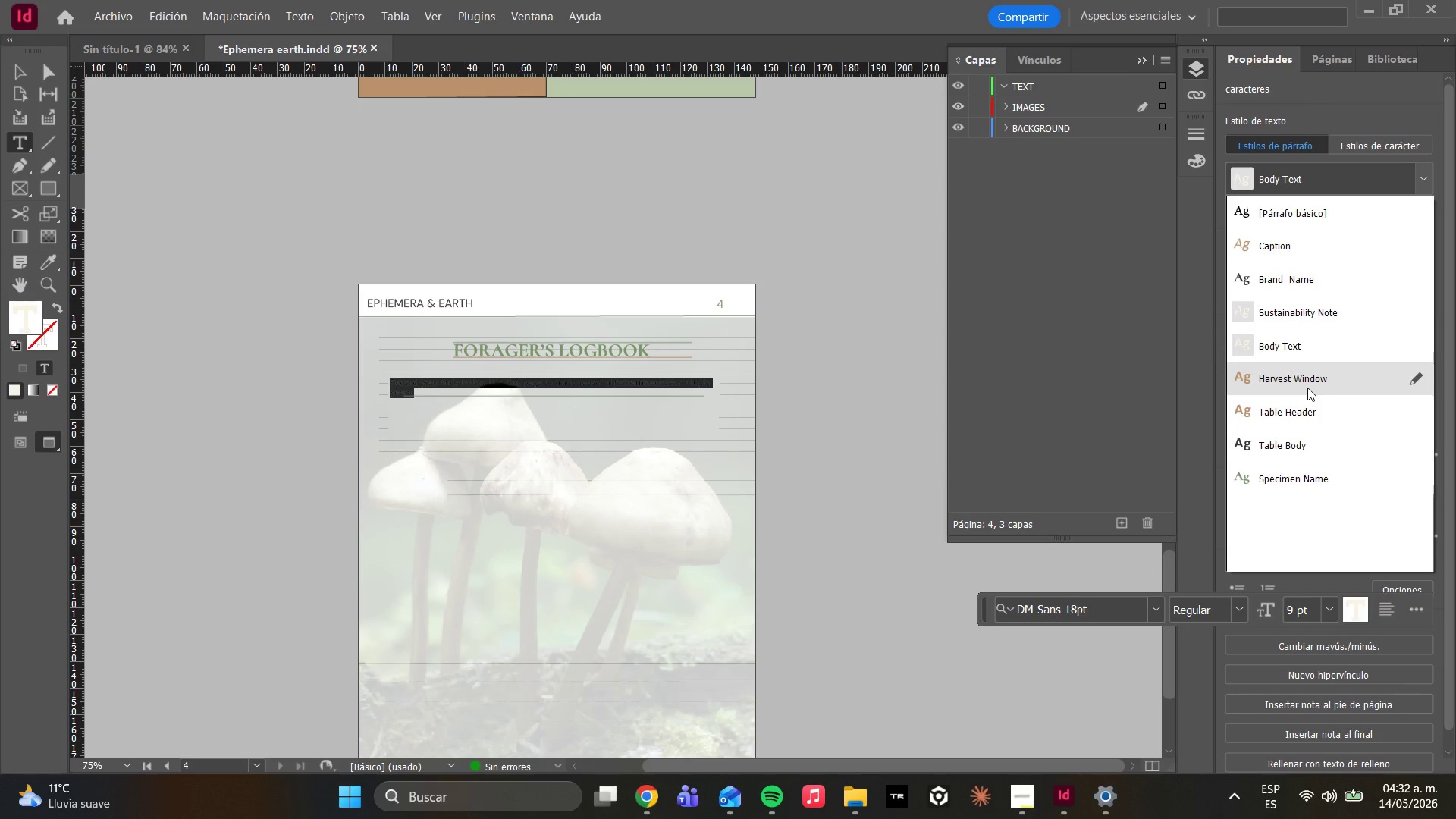 
mouse_move([1317, 448])
 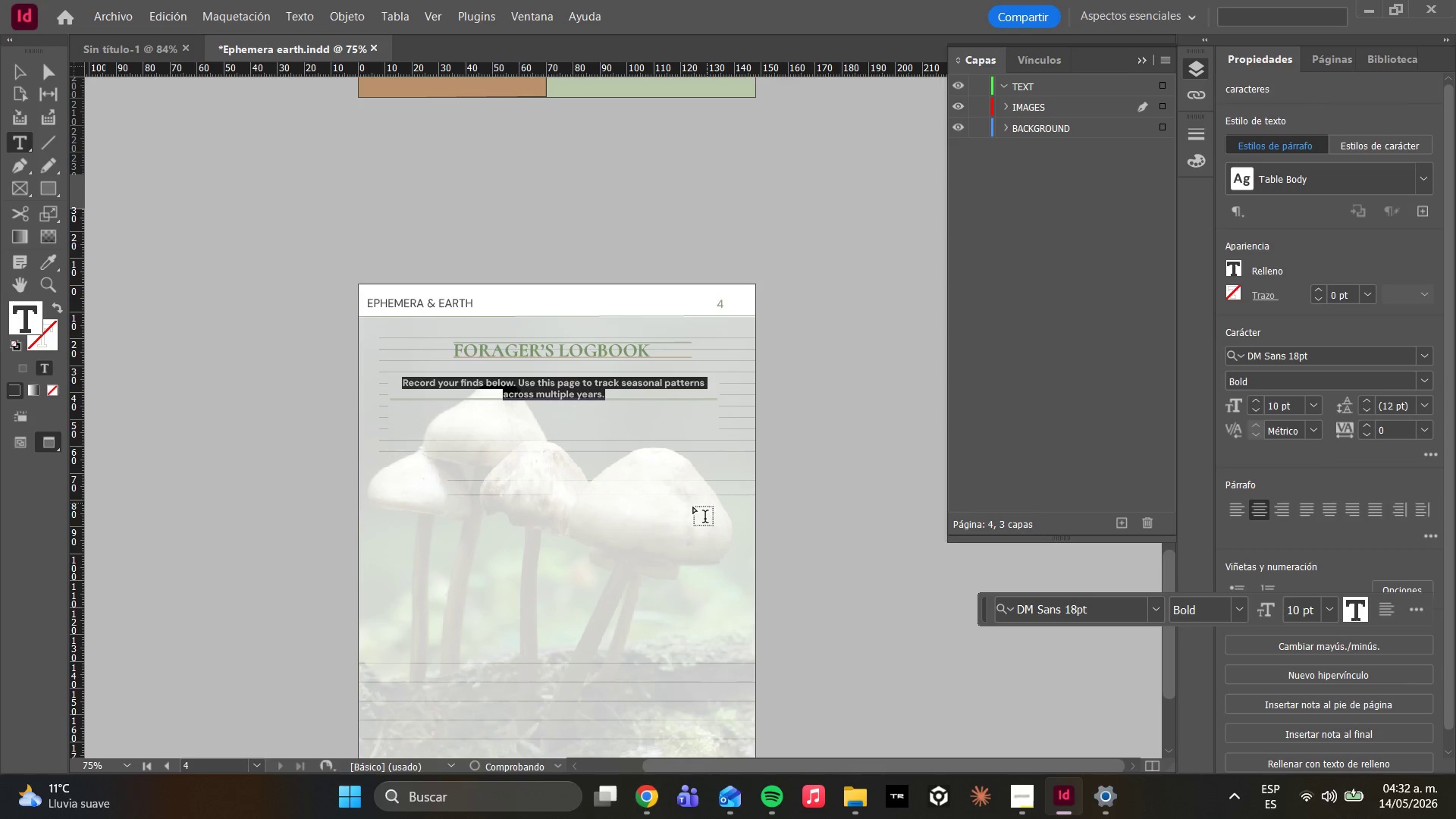 
left_click([684, 507])
 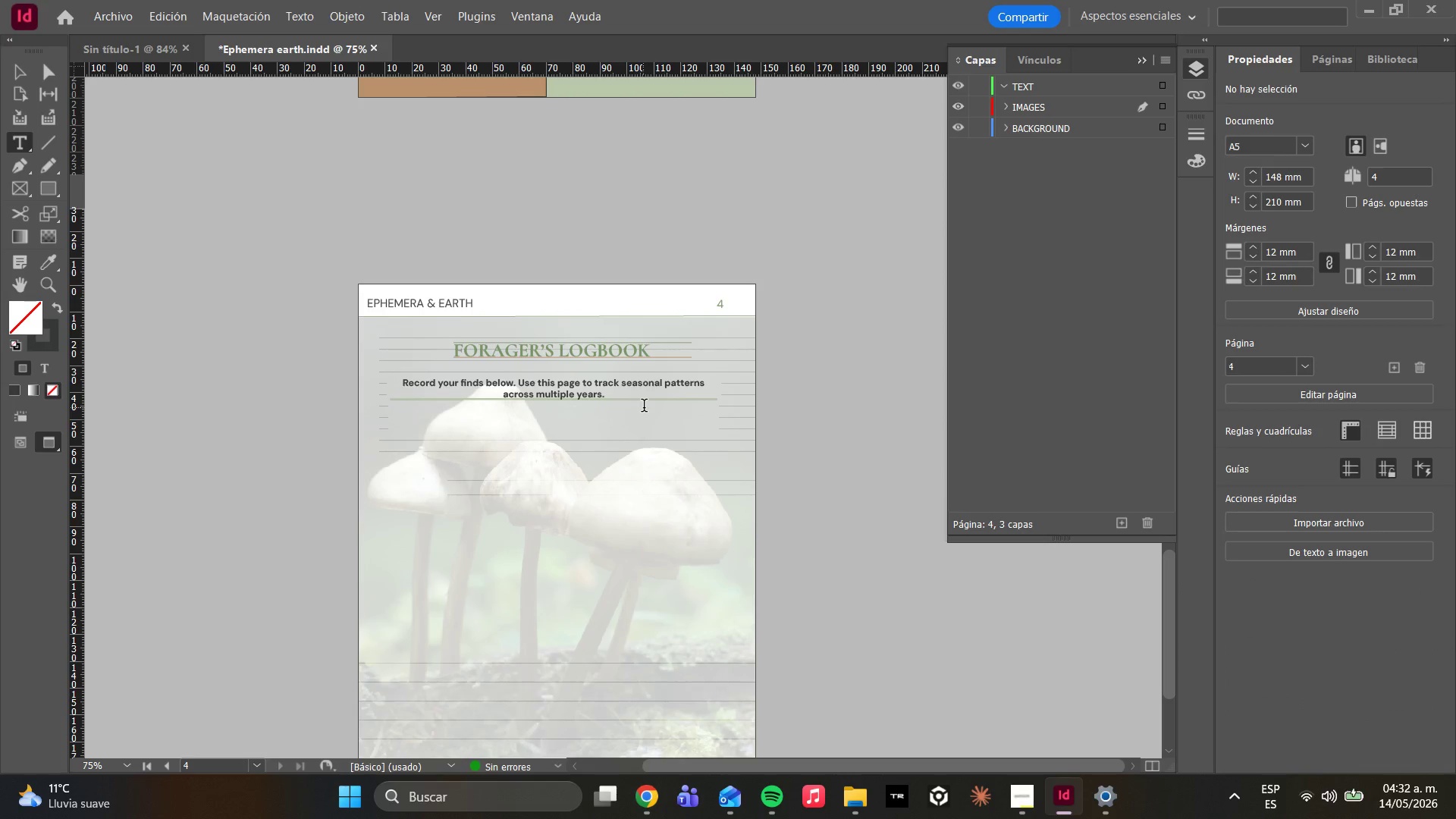 
scroll: coordinate [644, 407], scroll_direction: none, amount: 0.0
 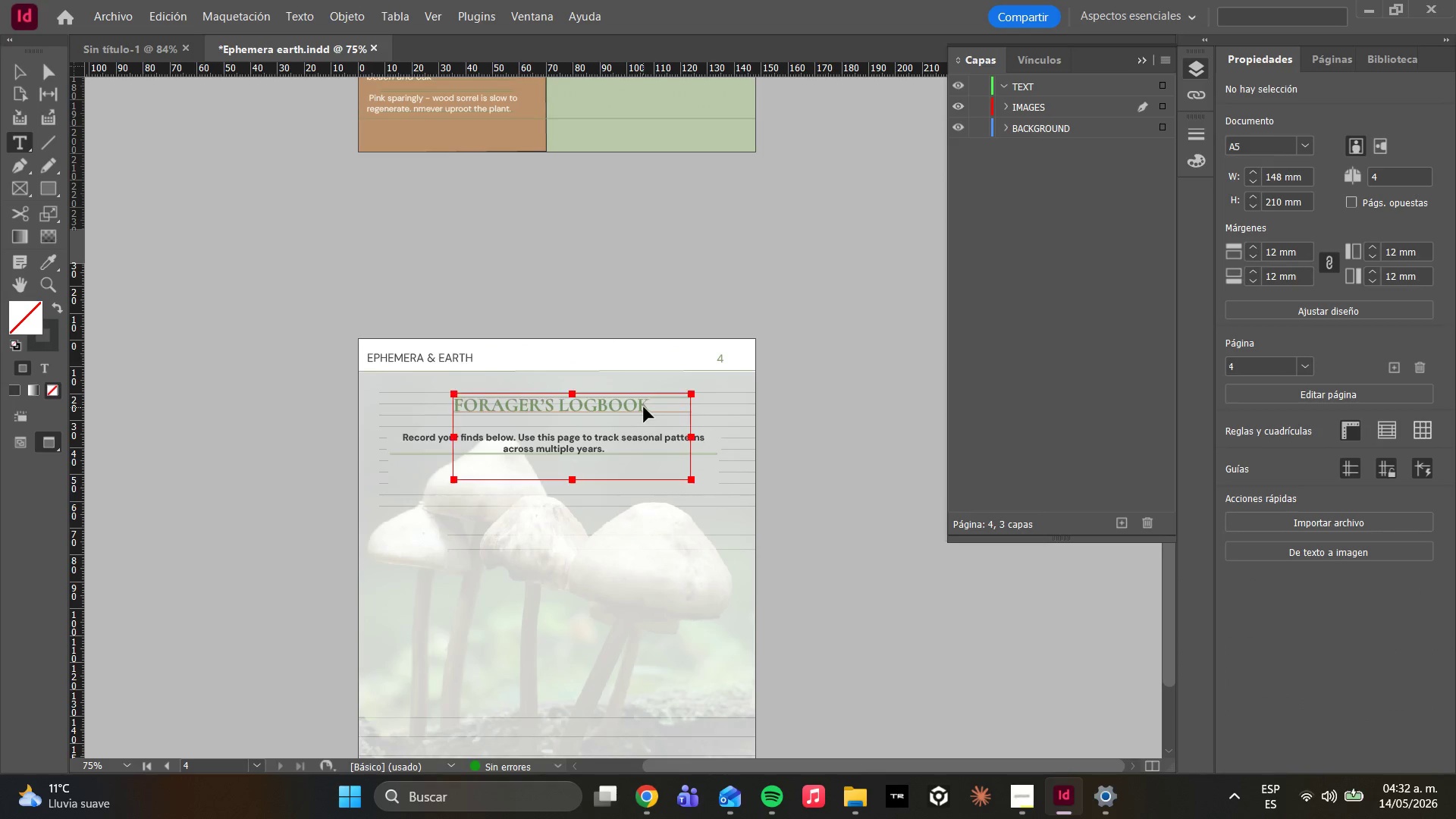 
key(Control+Z)
 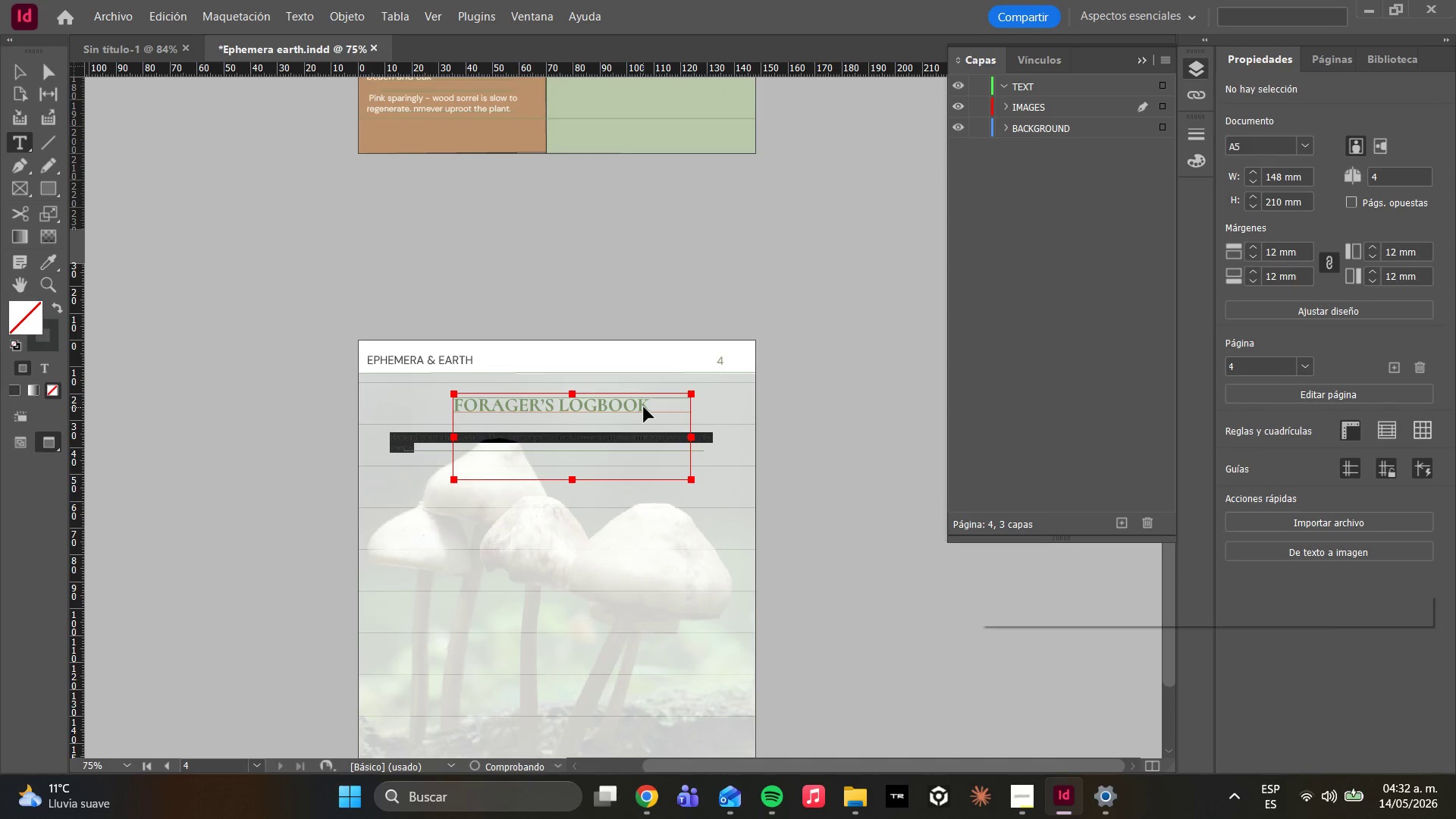 
key(Control+Z)
 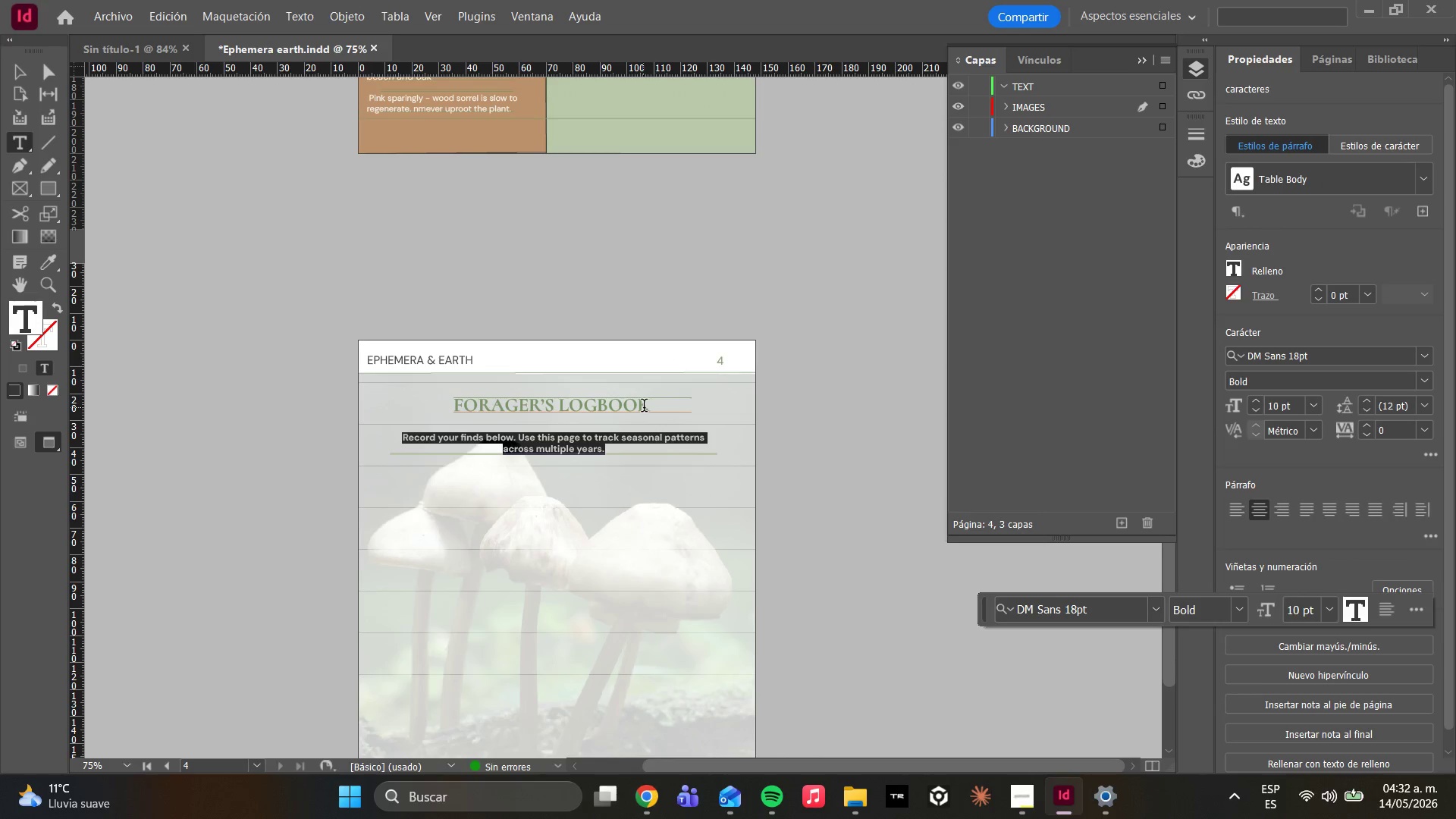 
left_click([598, 531])
 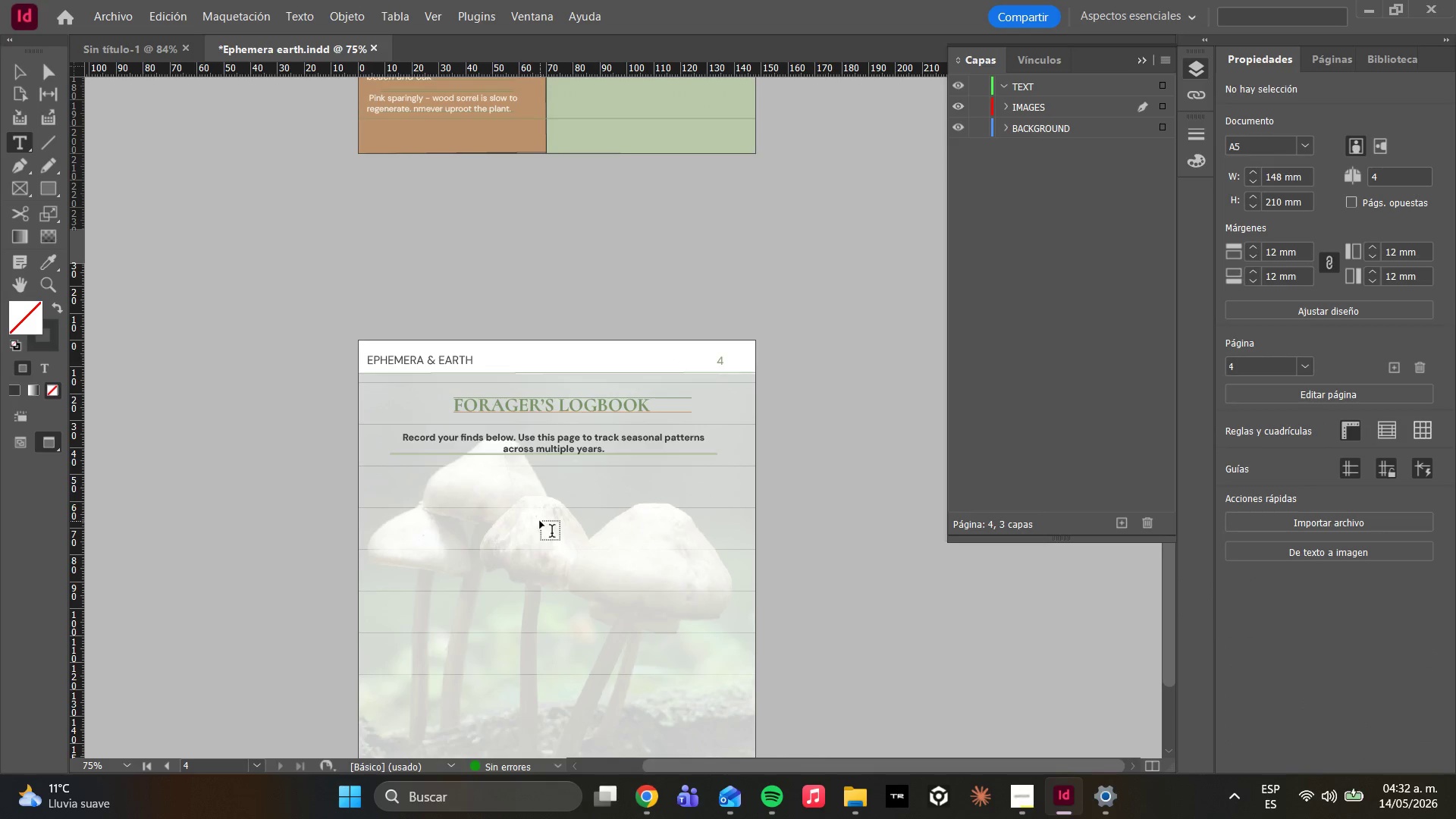 
key(Control+Z)
 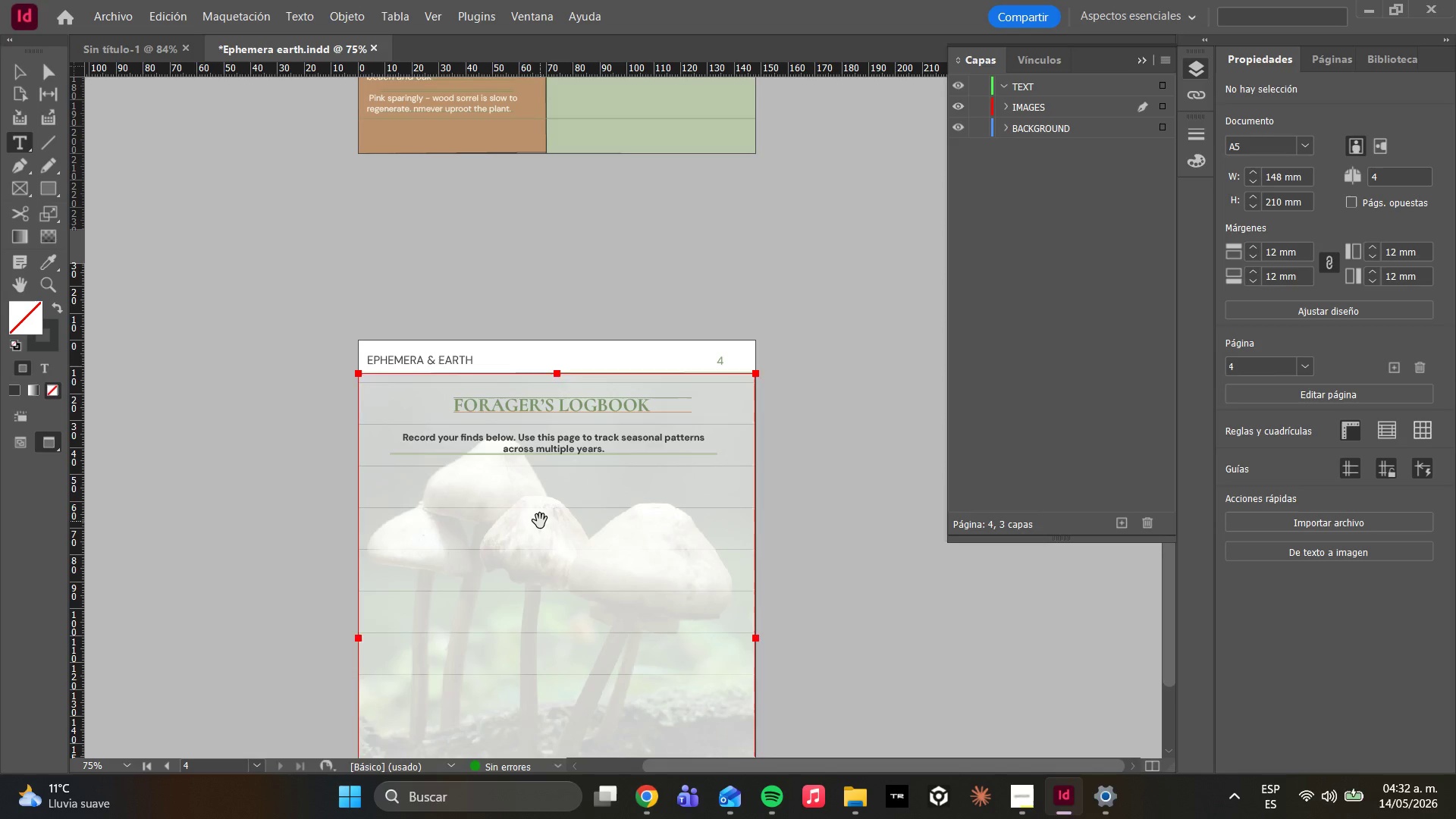 
key(Control+Z)
 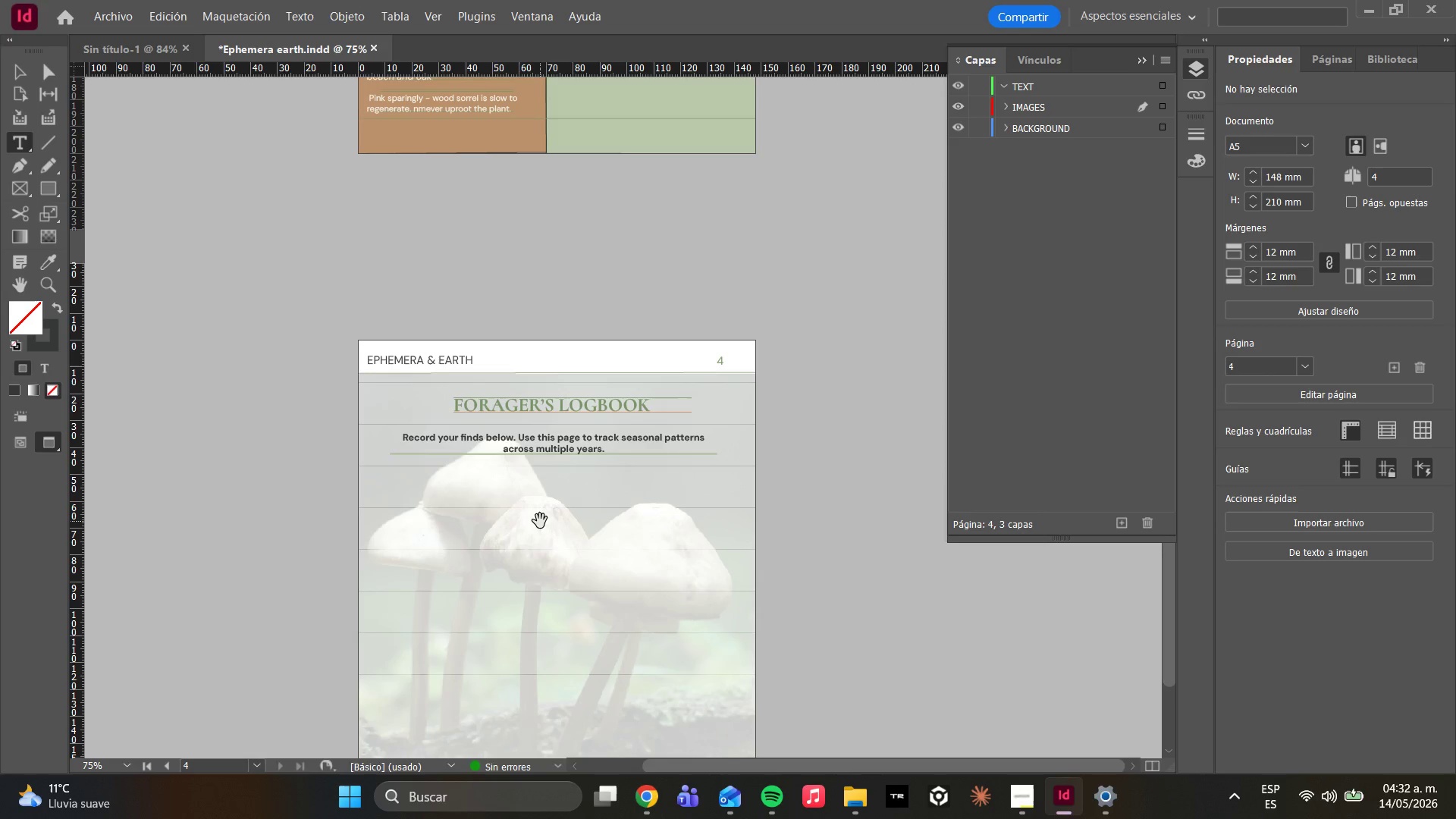 
key(Control+Z)
 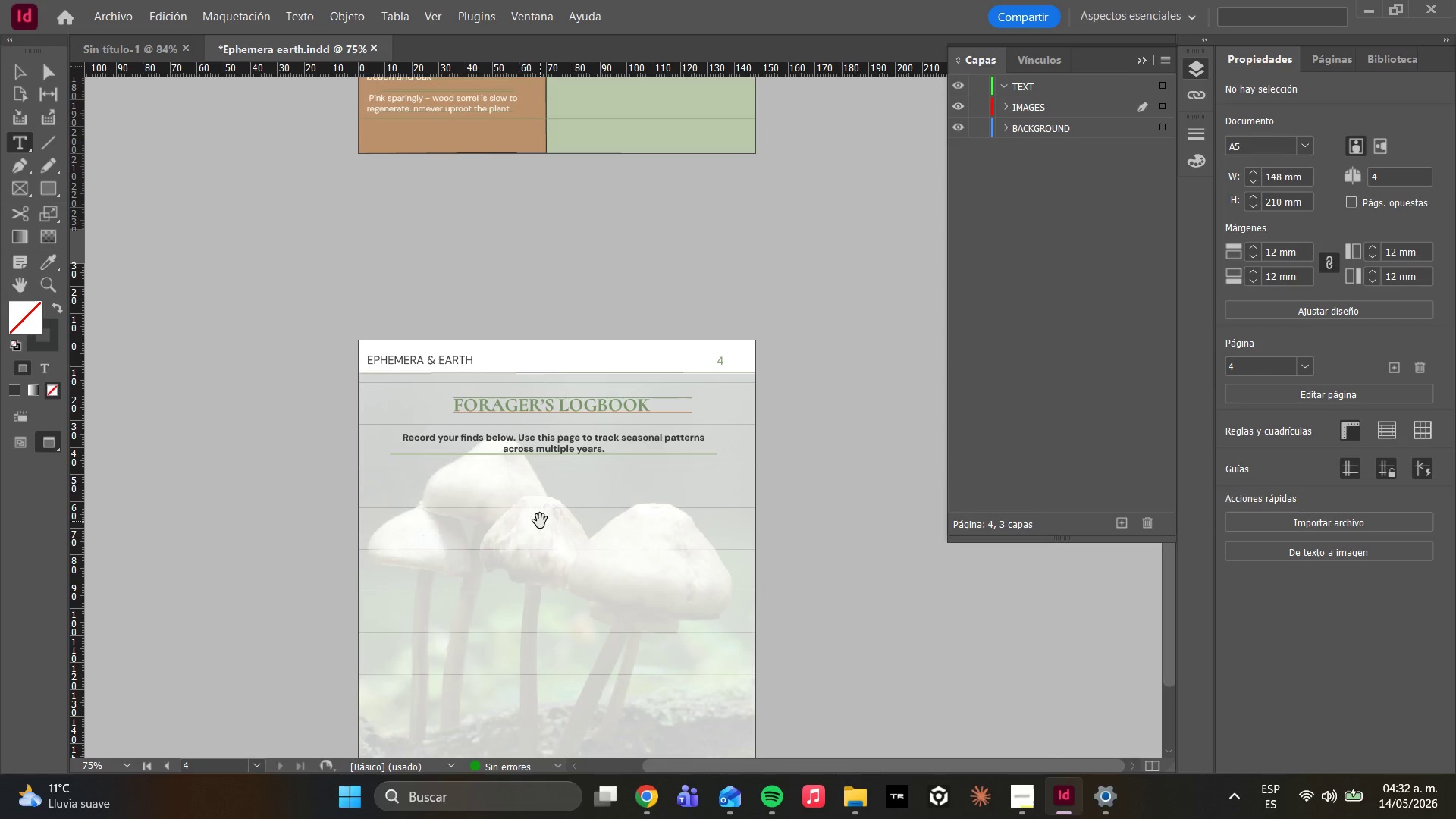 
key(Control+Z)
 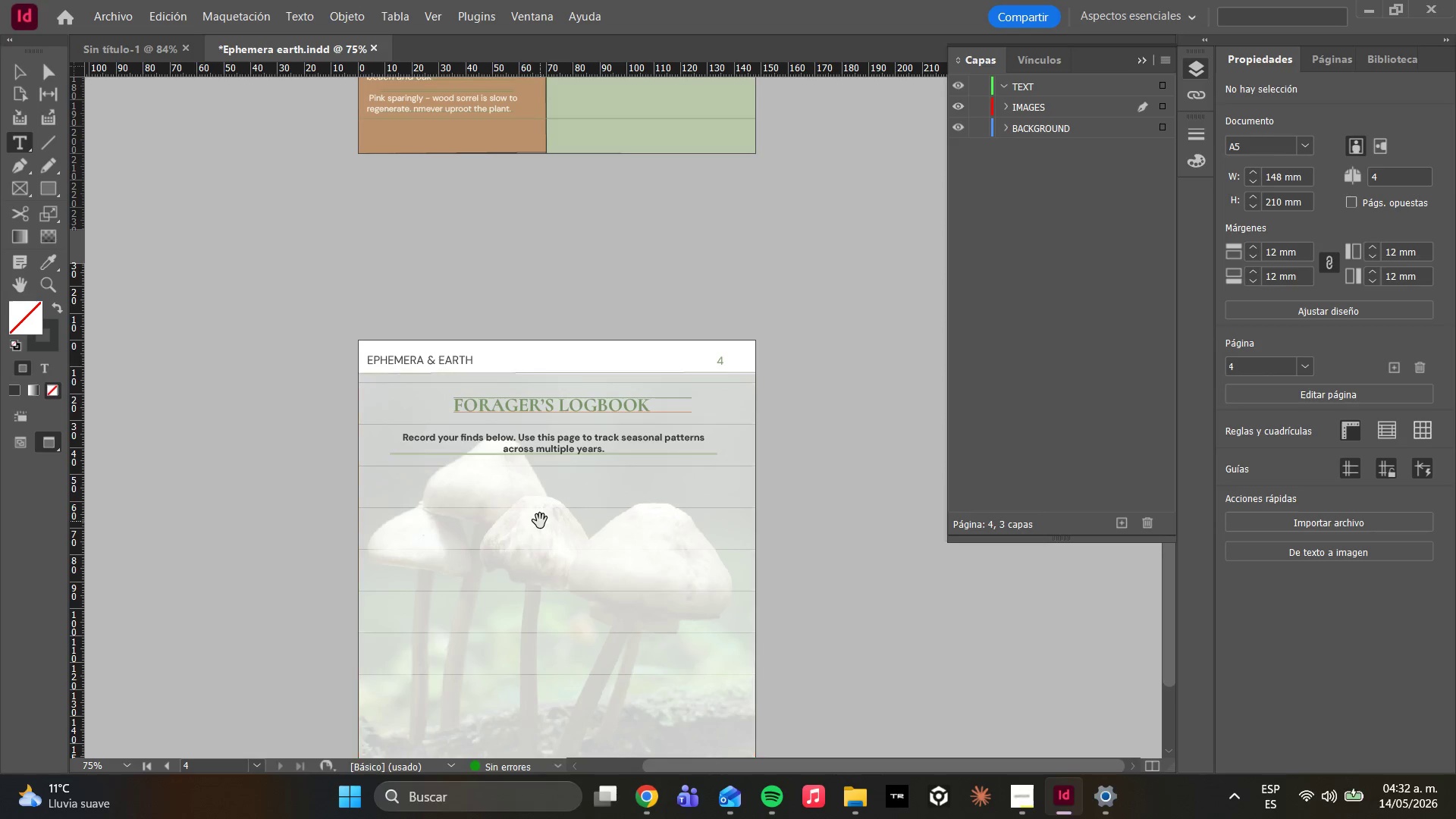 
key(Control+Z)
 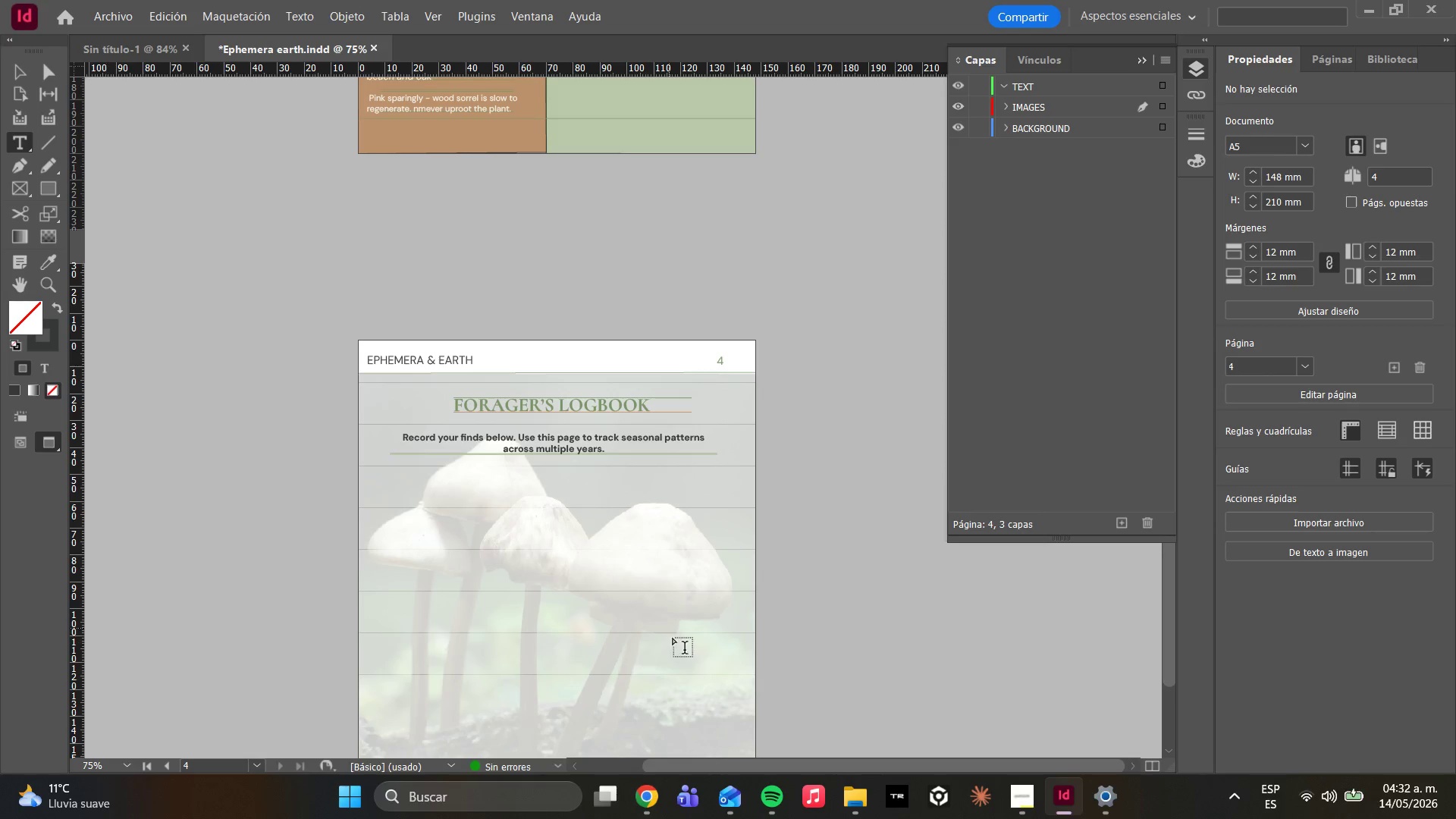 
wait(5.56)
 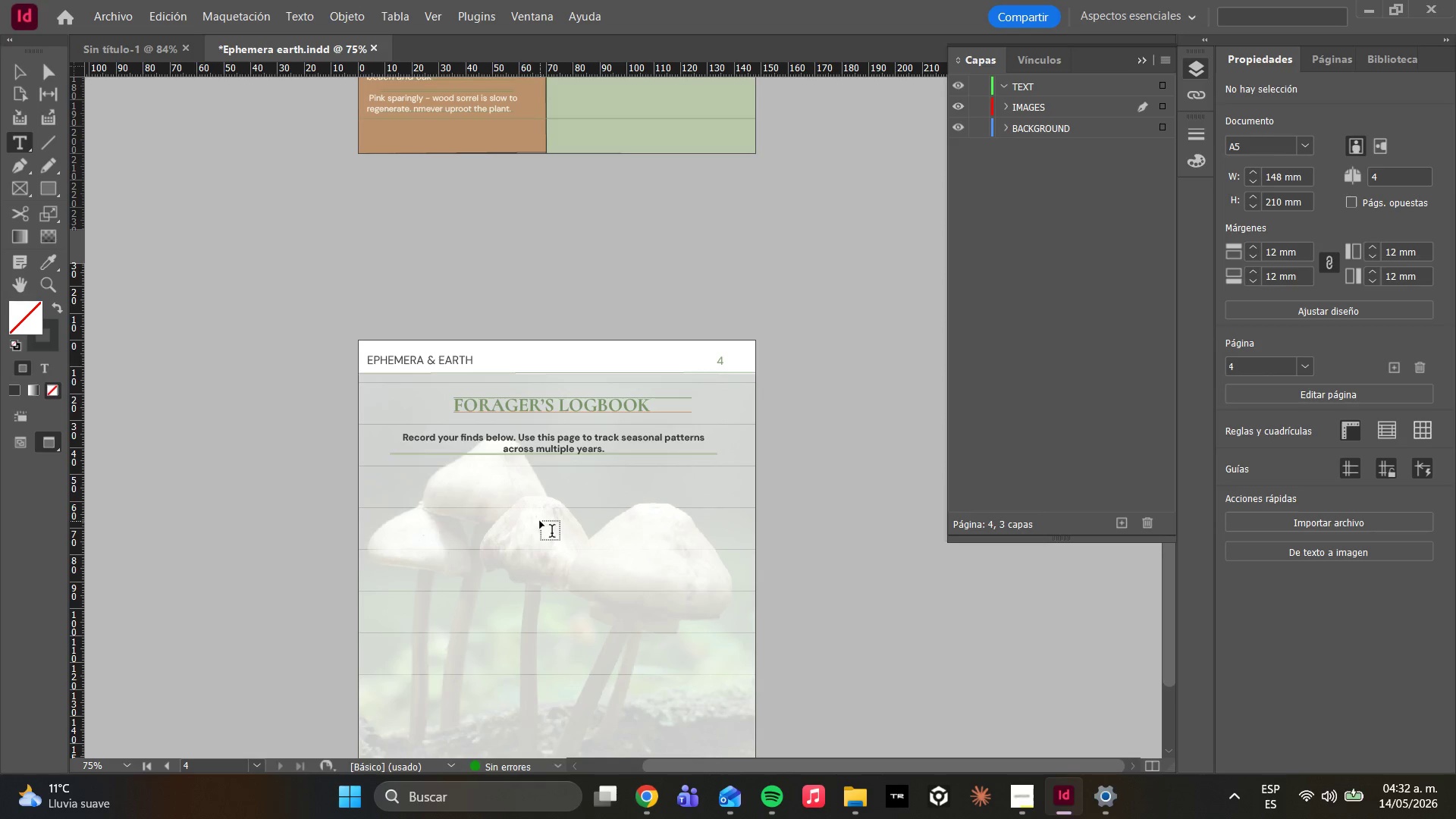 
left_click([57, 72])
 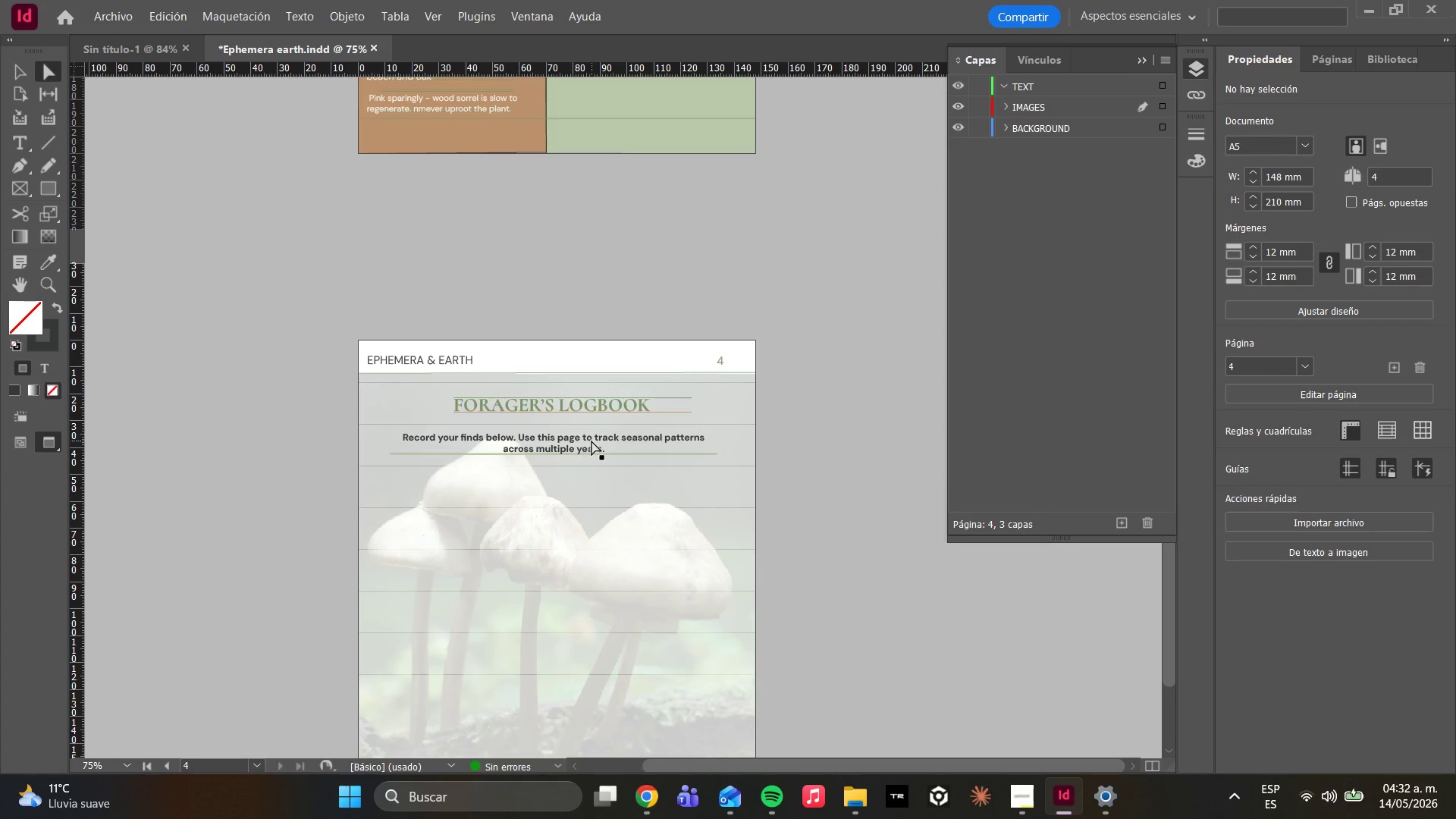 
left_click([593, 441])
 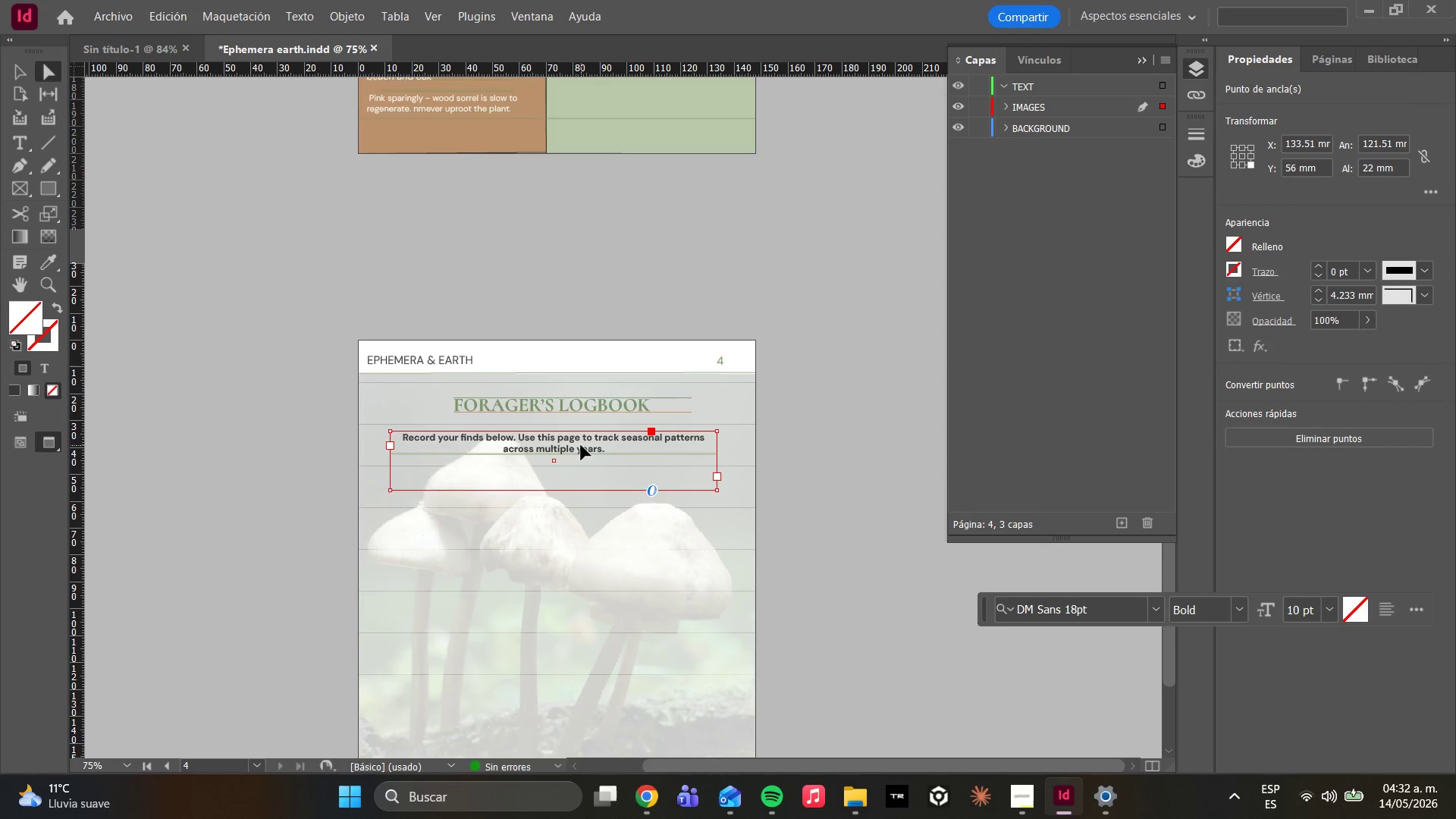 
double_click([581, 445])
 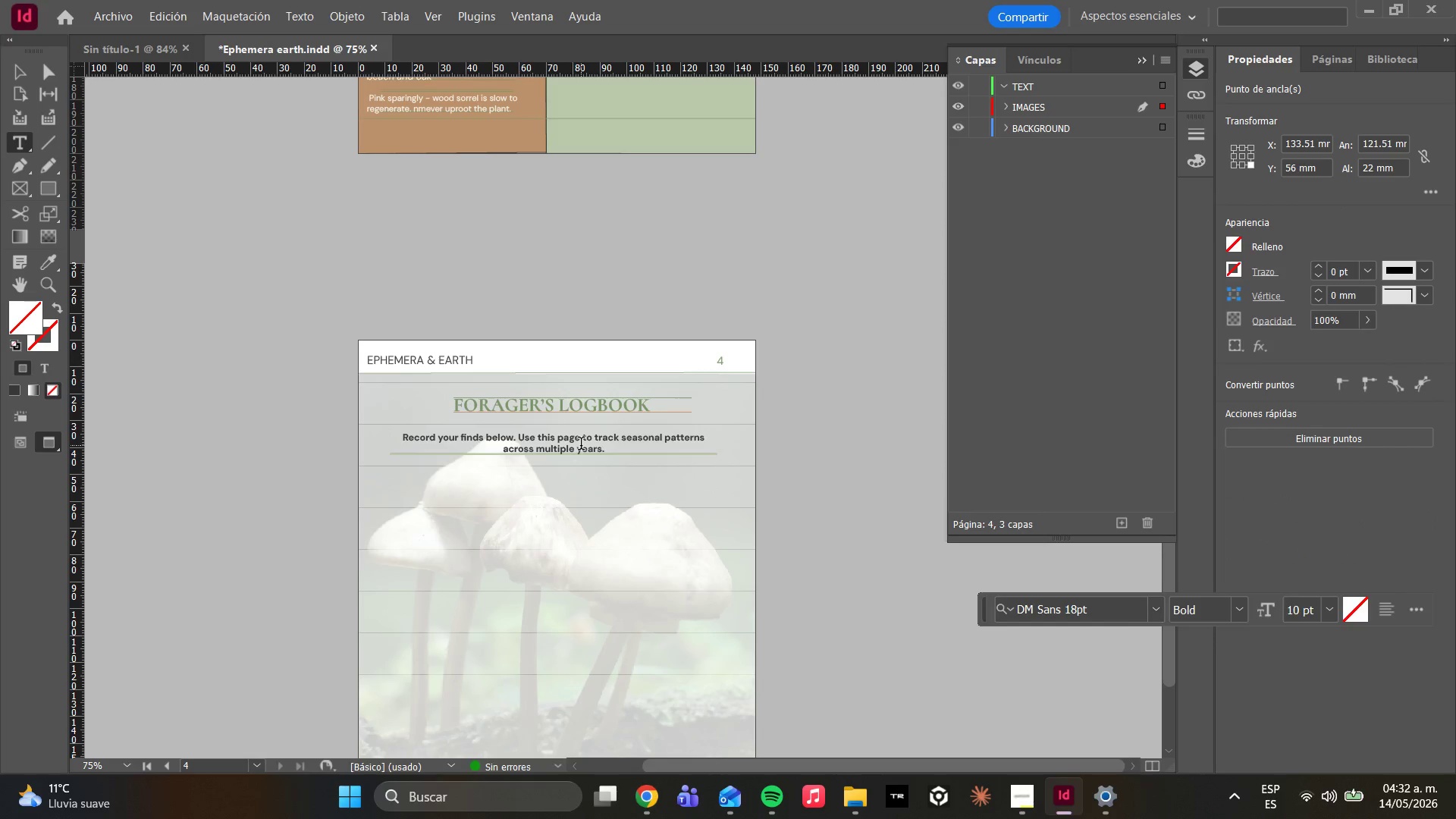 
triple_click([581, 445])
 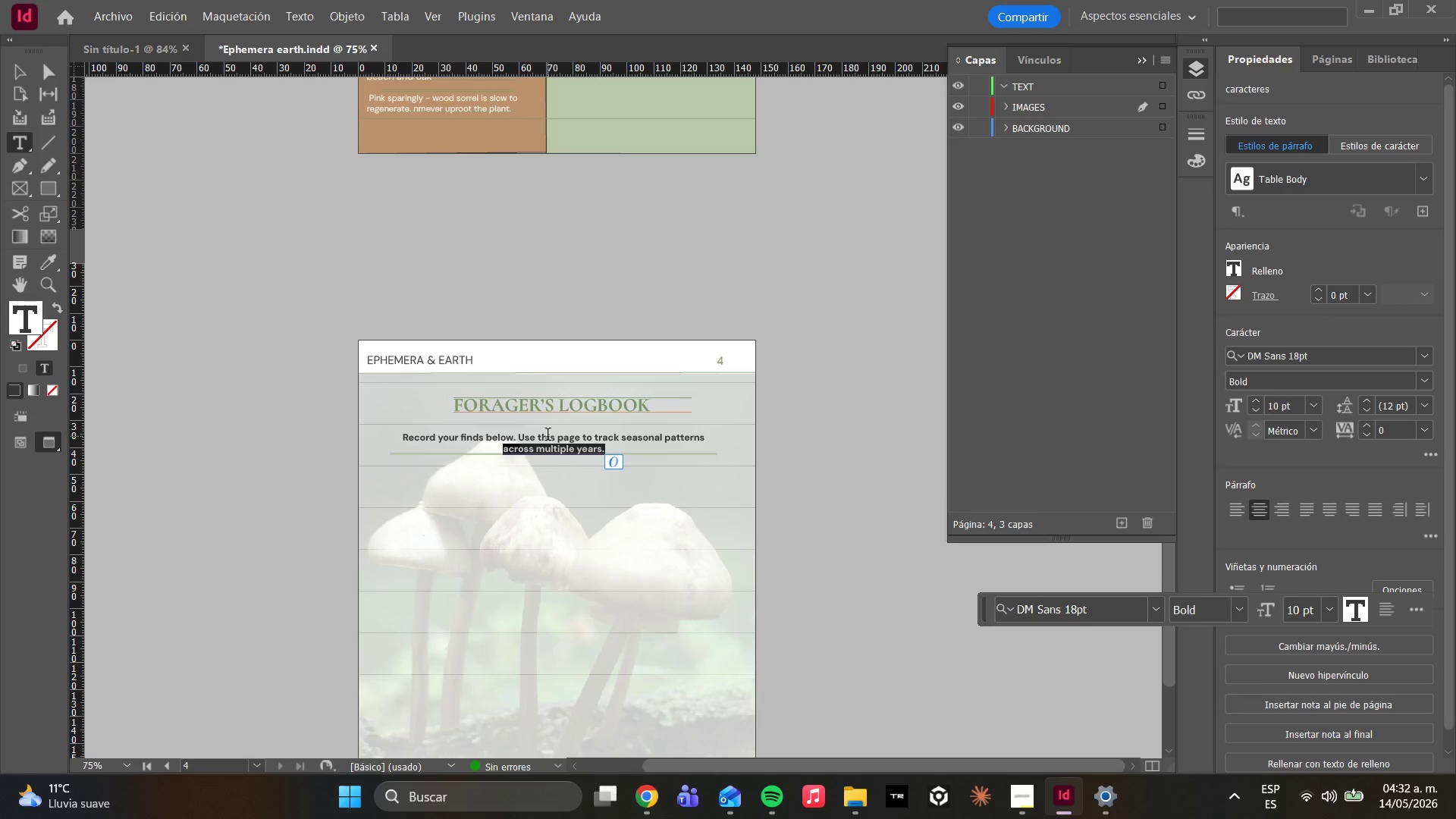 
left_click([548, 436])
 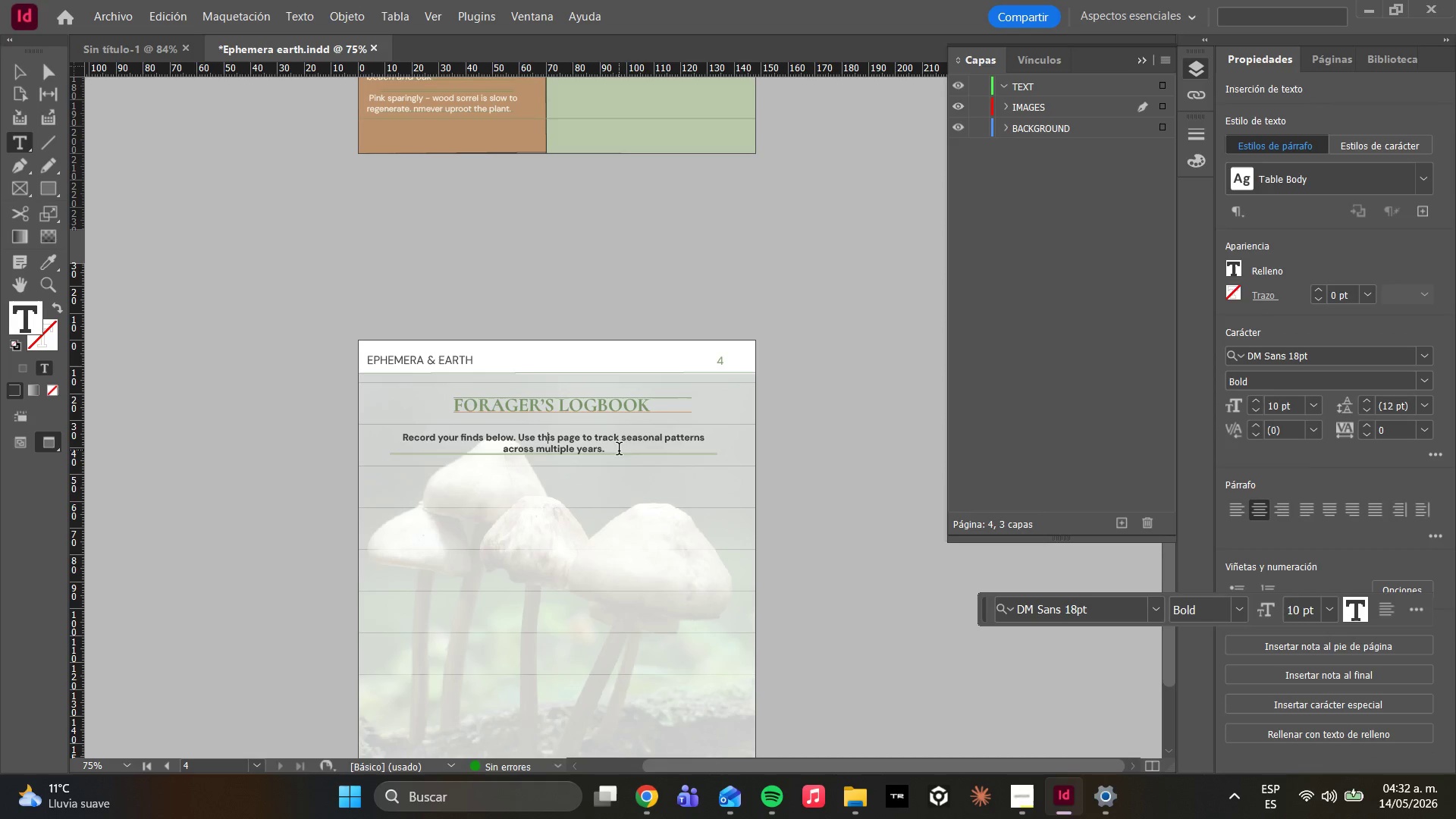 
key(Control+A)
 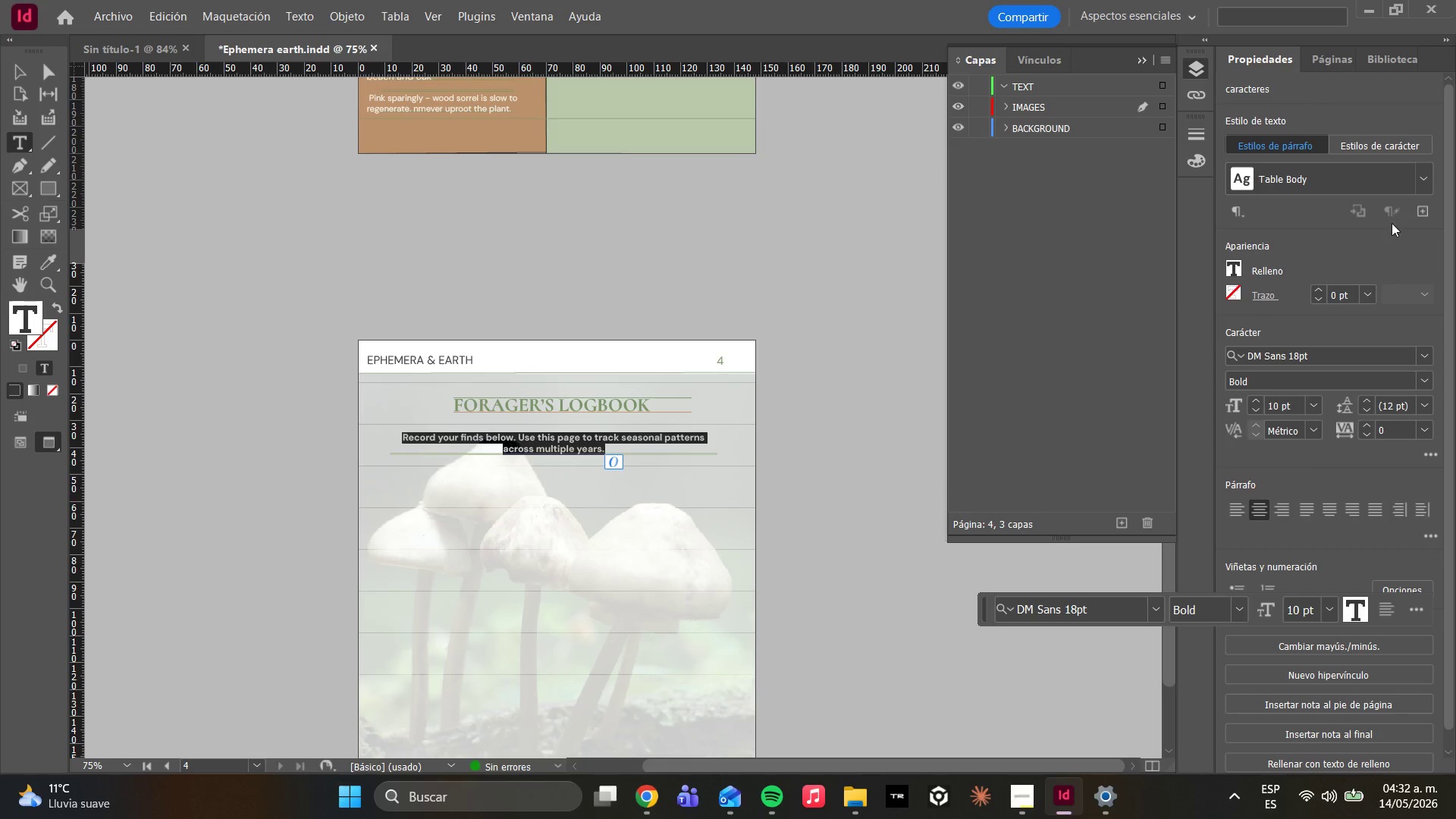 
left_click([1421, 183])
 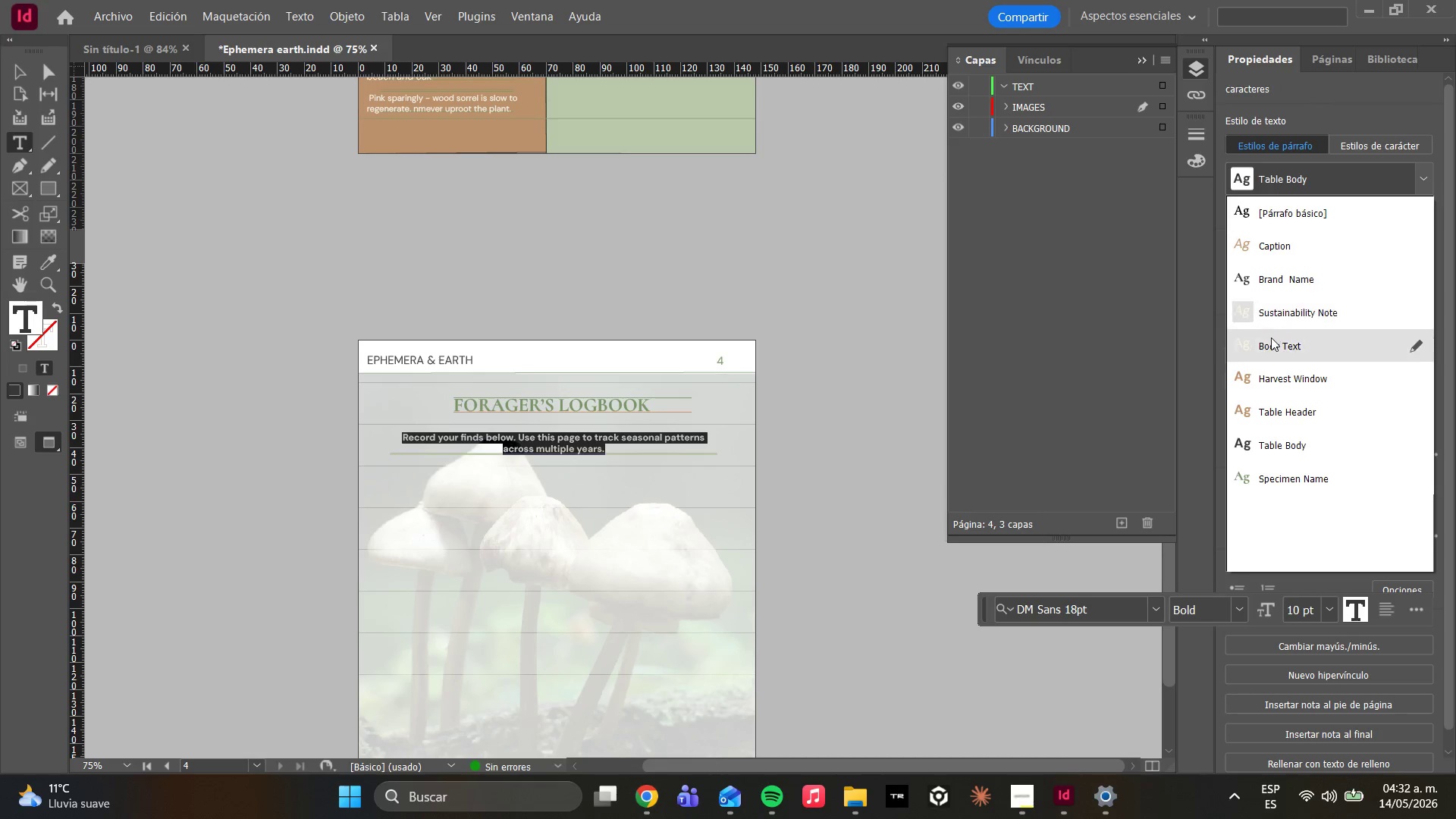 
wait(5.39)
 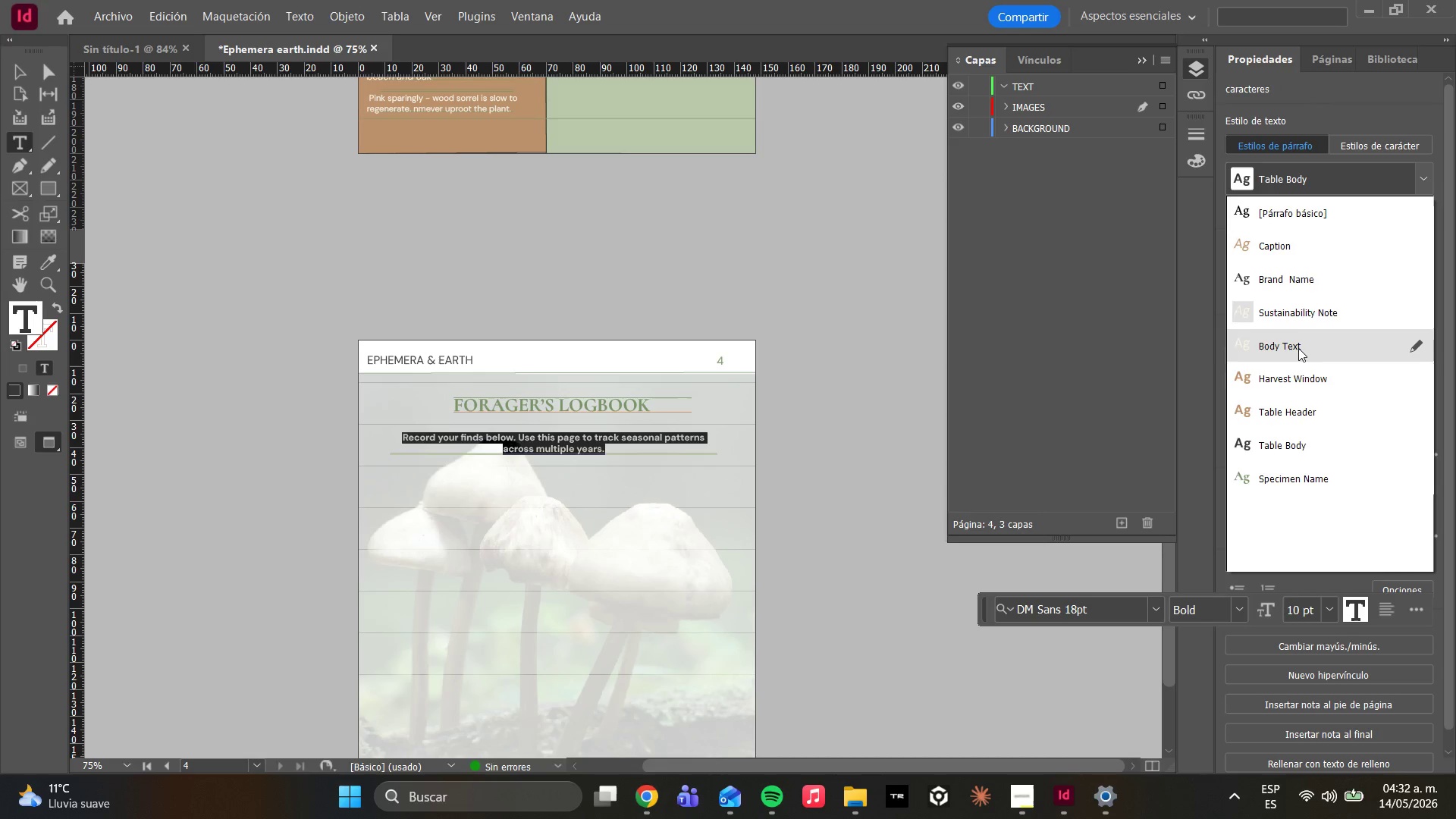 
left_click([1271, 337])
 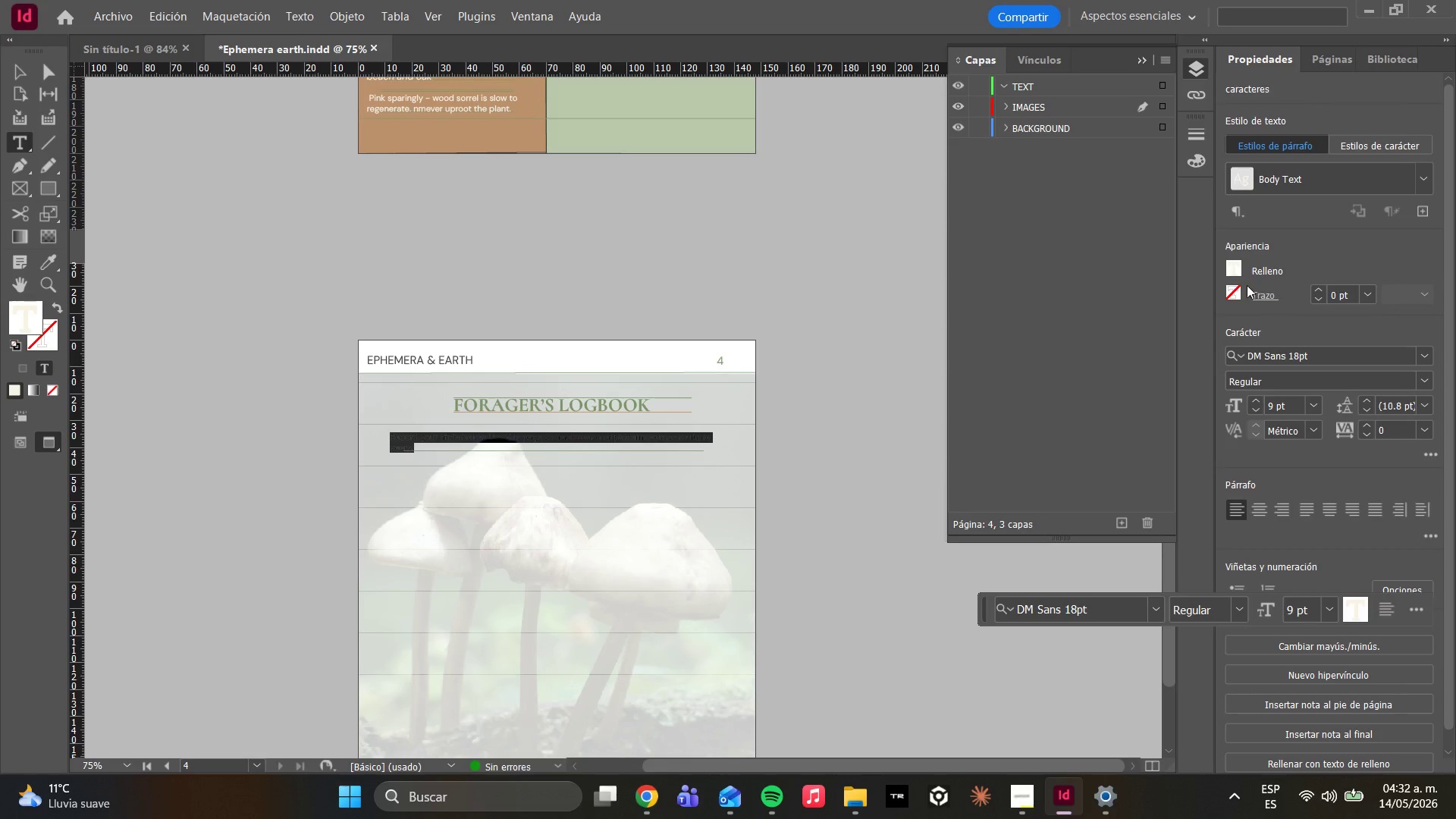 
left_click([1232, 273])
 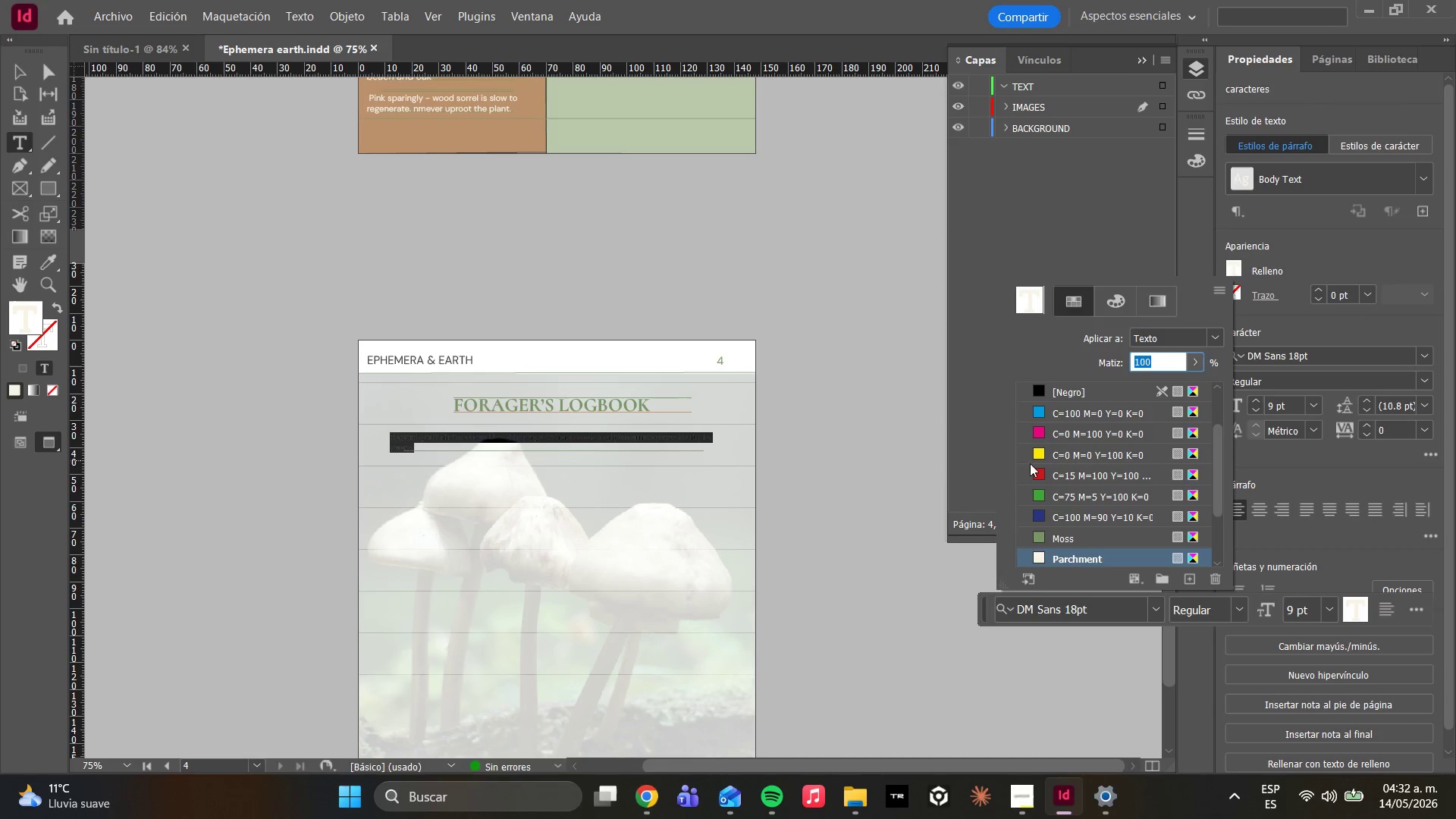 
scroll: coordinate [1047, 468], scroll_direction: down, amount: 6.0
 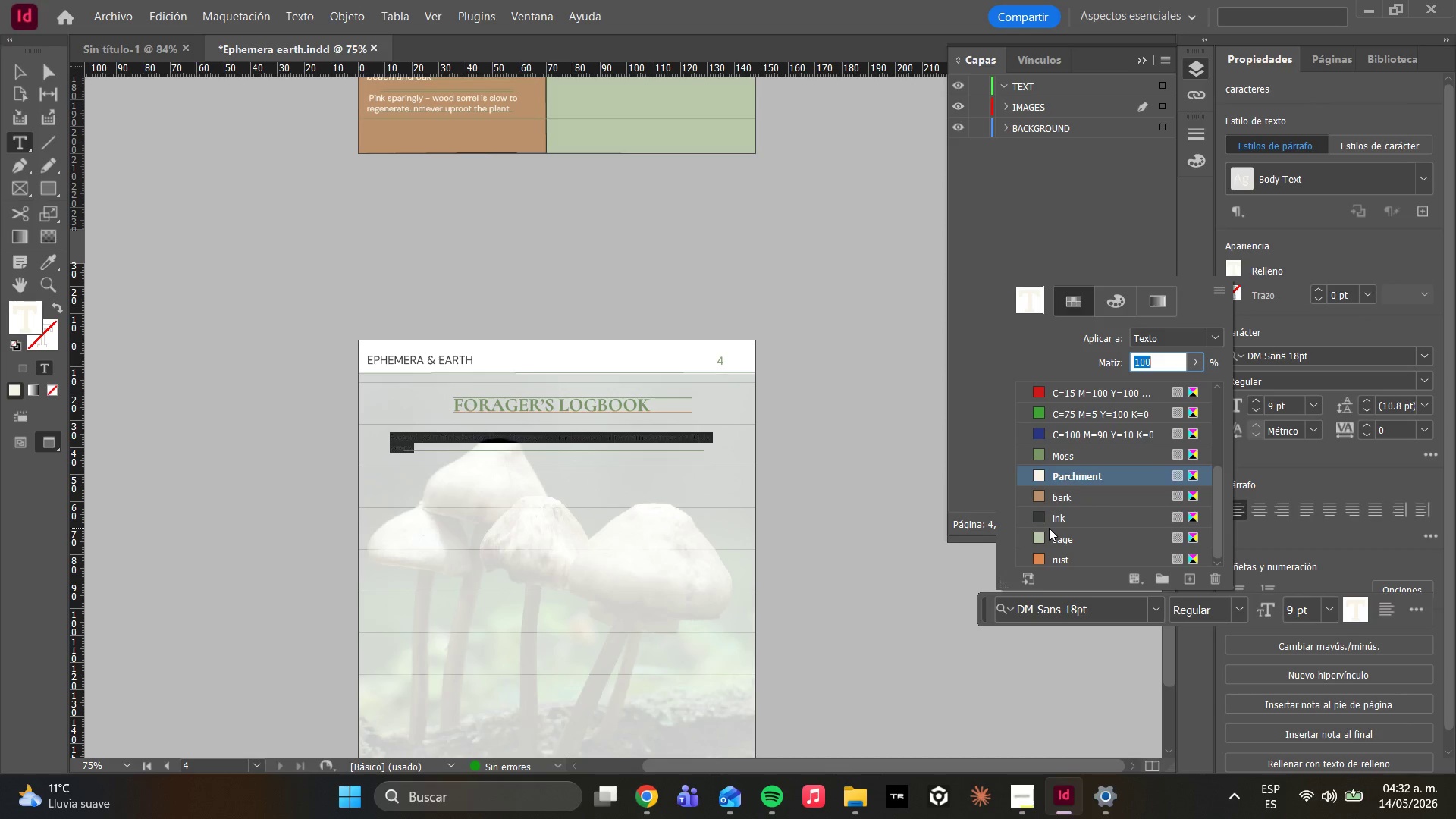 
left_click([1049, 528])
 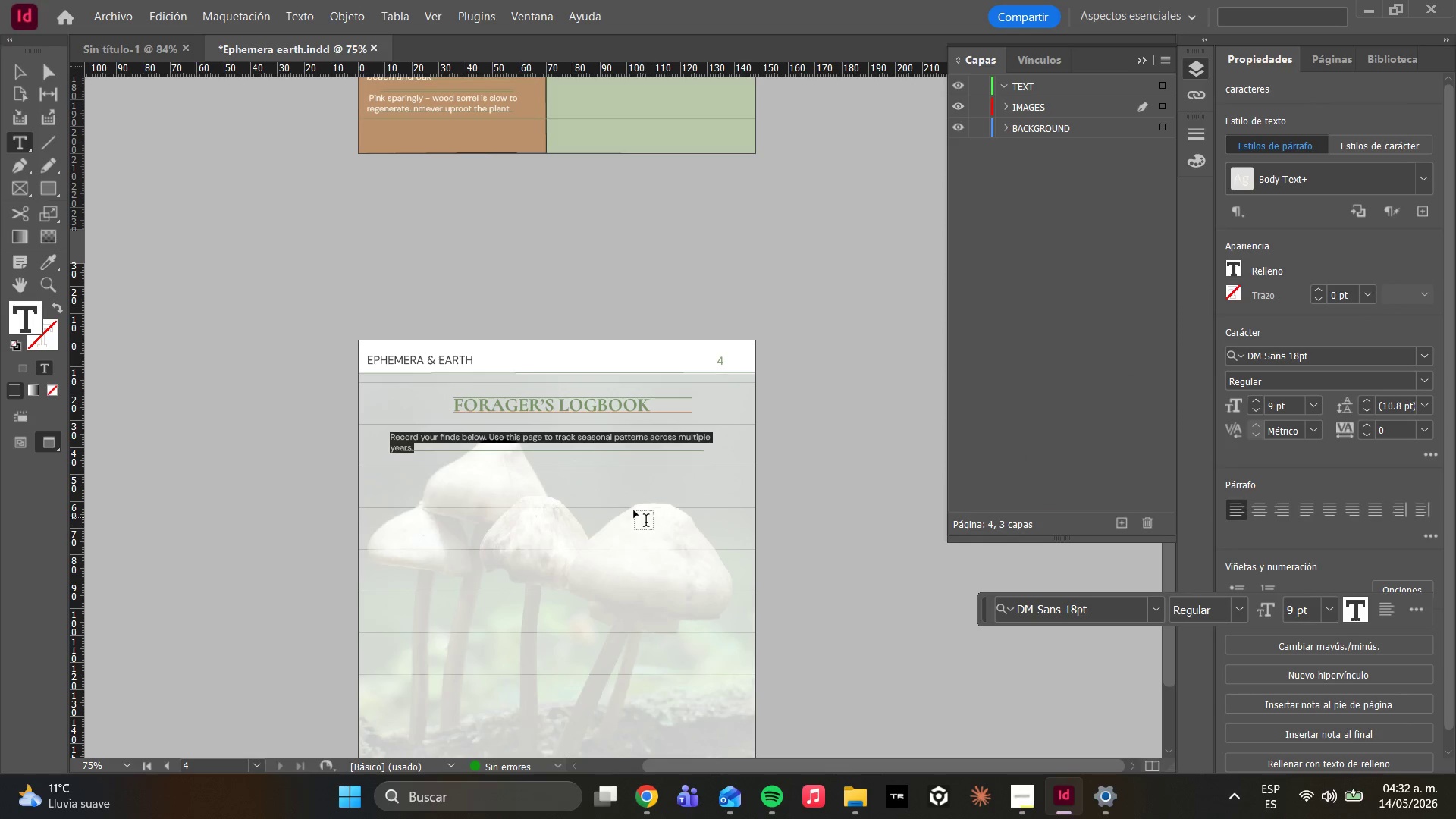 
double_click([591, 466])
 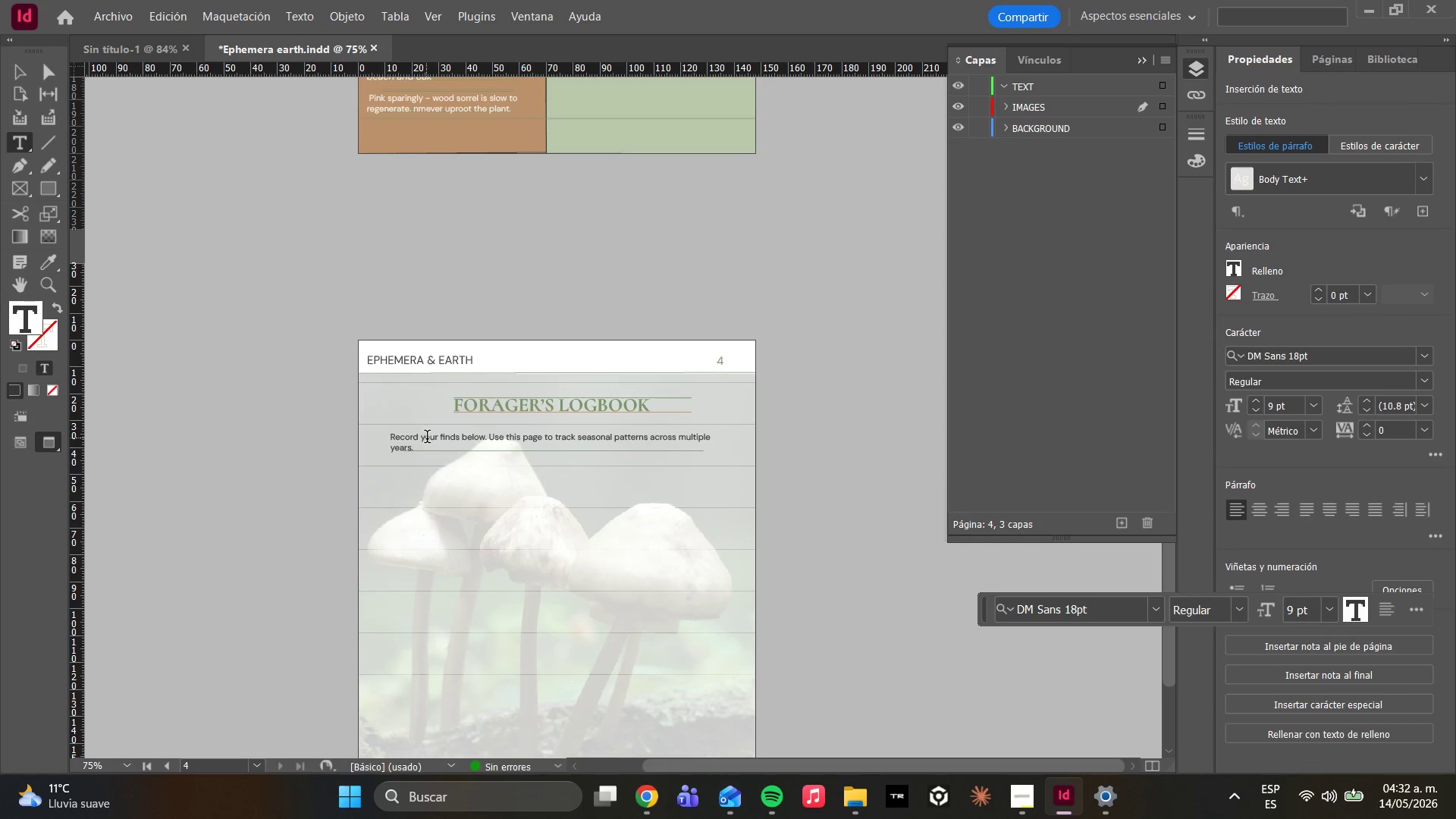 
left_click_drag(start_coordinate=[430, 453], to_coordinate=[387, 438])
 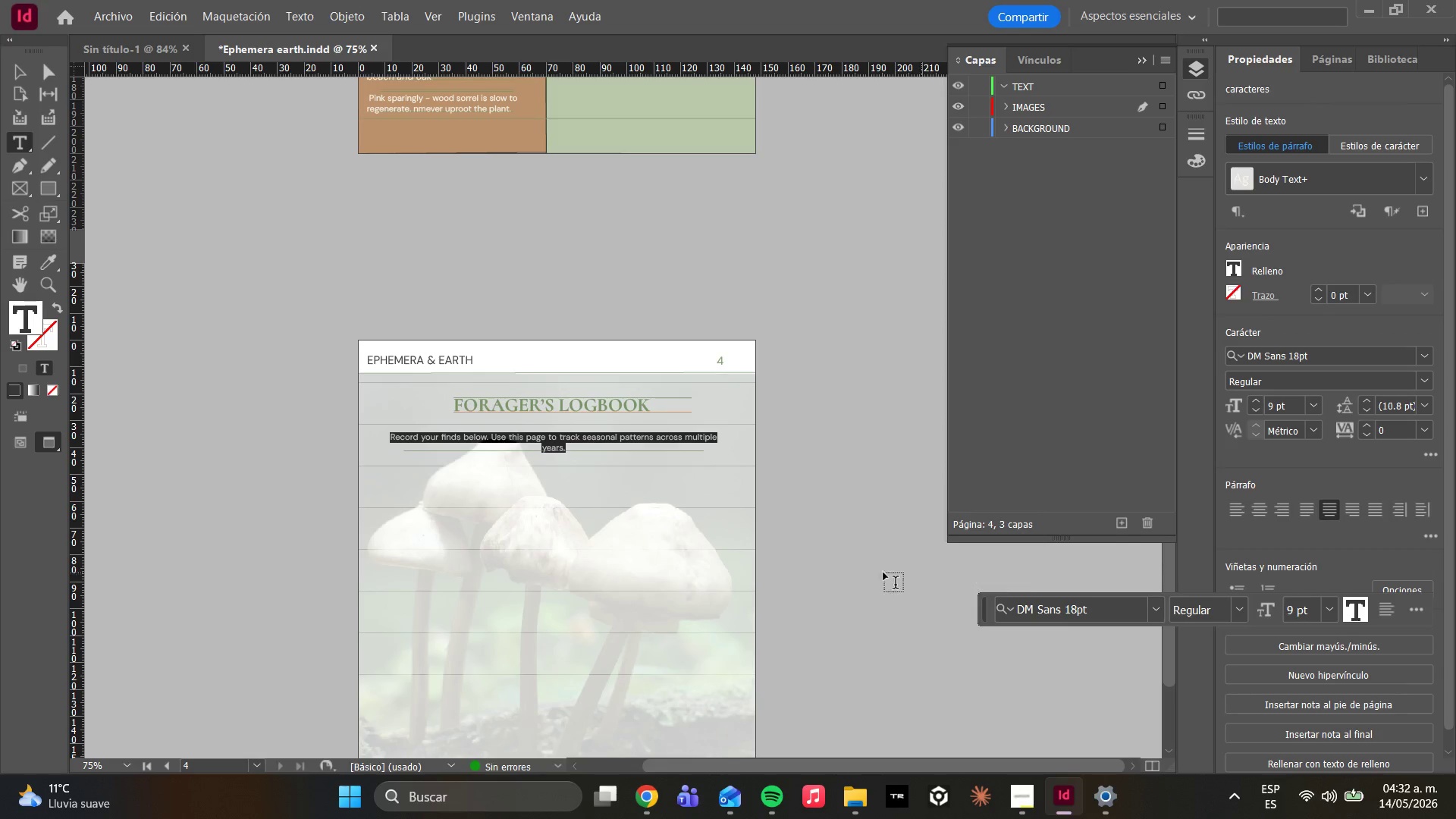 
wait(6.16)
 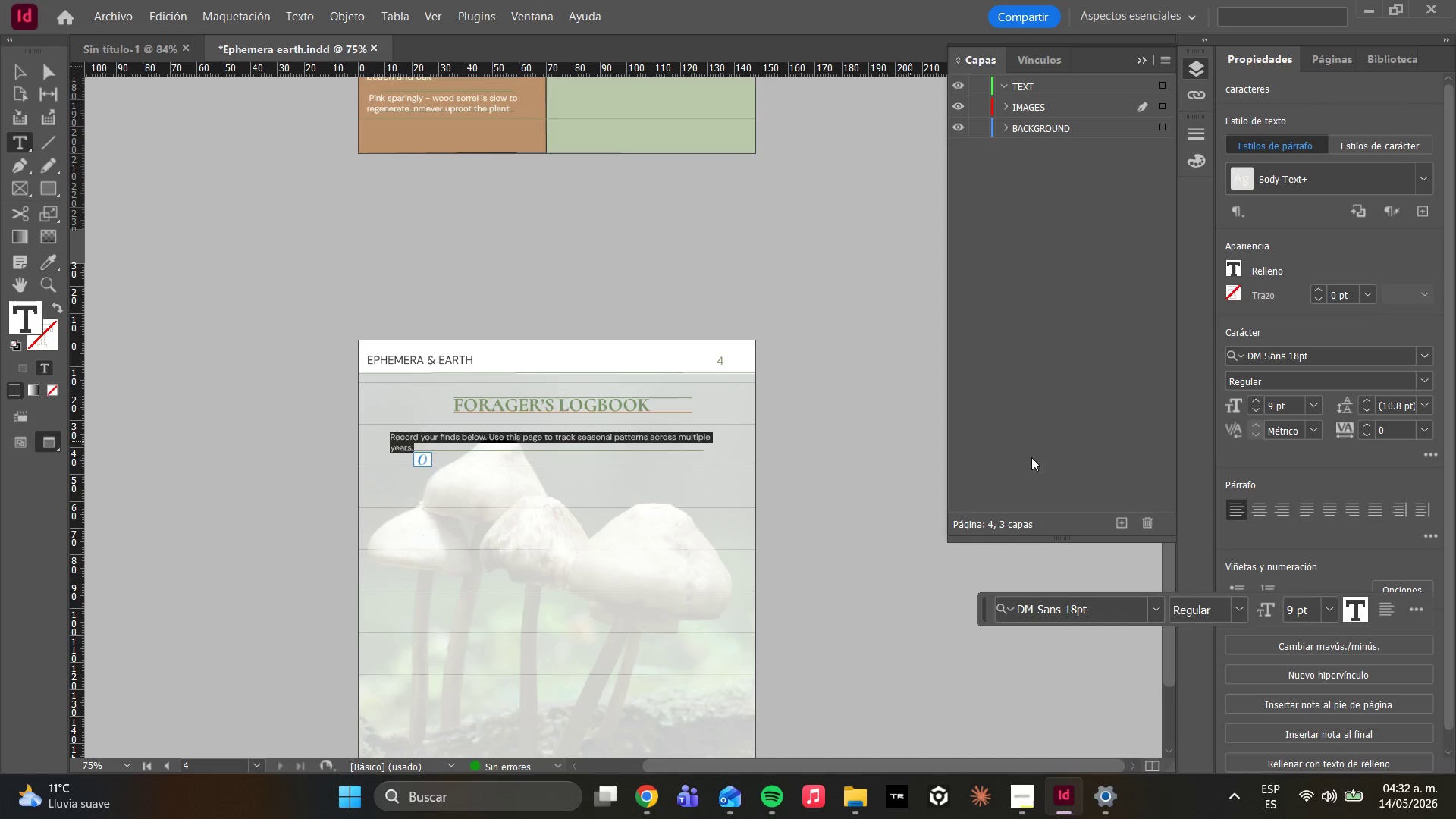 
mouse_move([50, 77])
 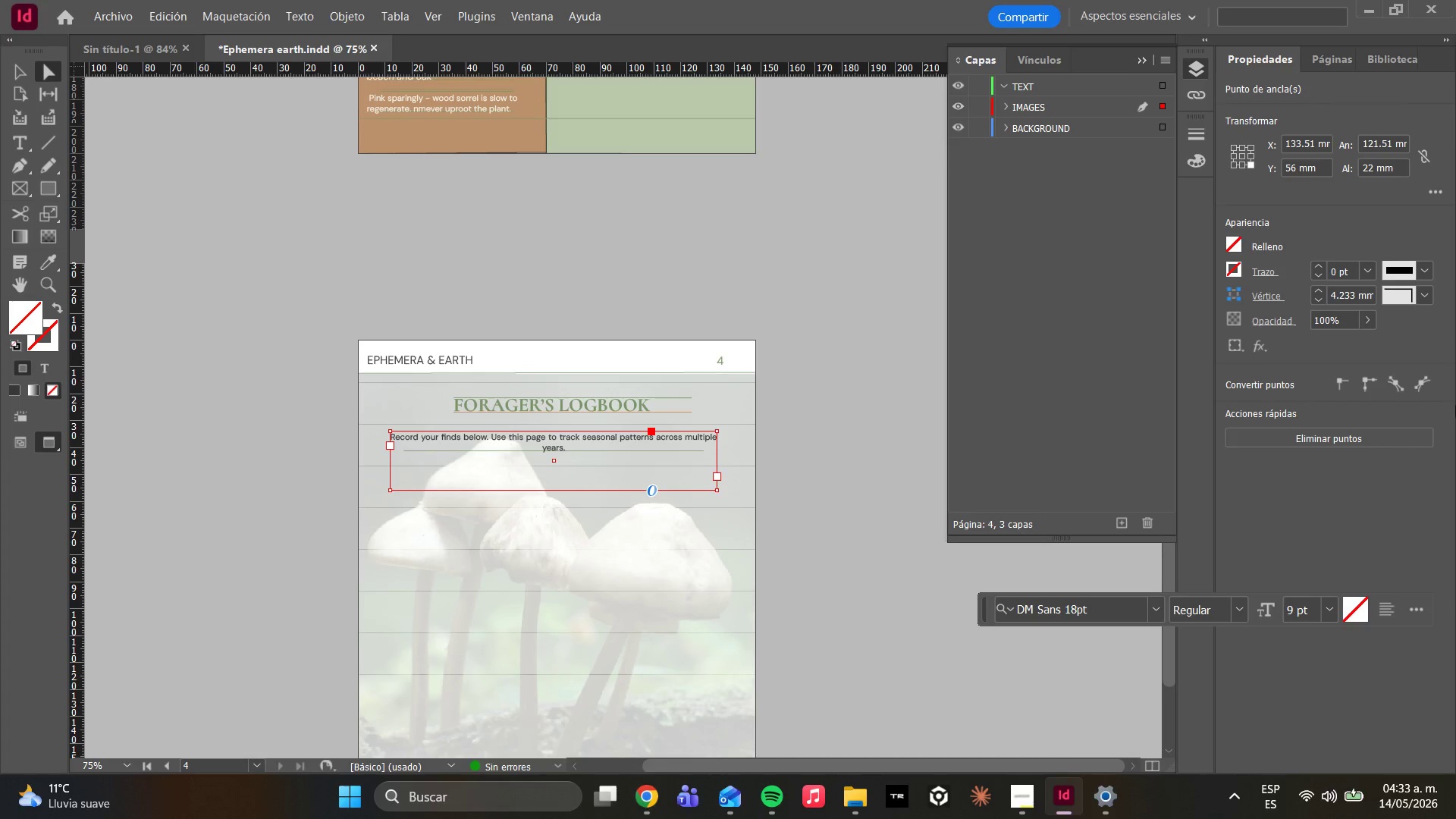 
wait(47.83)
 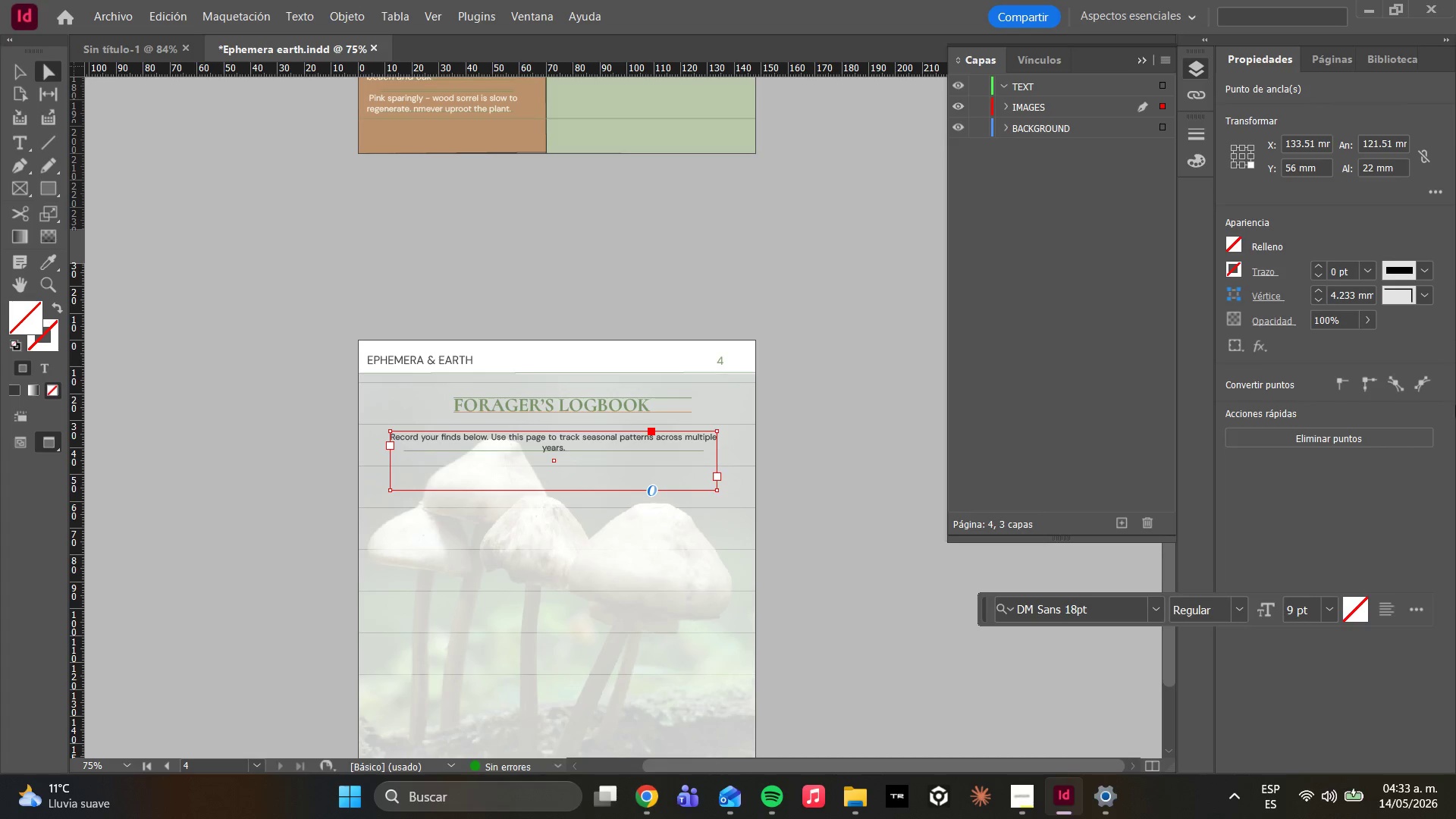 
scroll: coordinate [503, 544], scroll_direction: down, amount: 5.0
 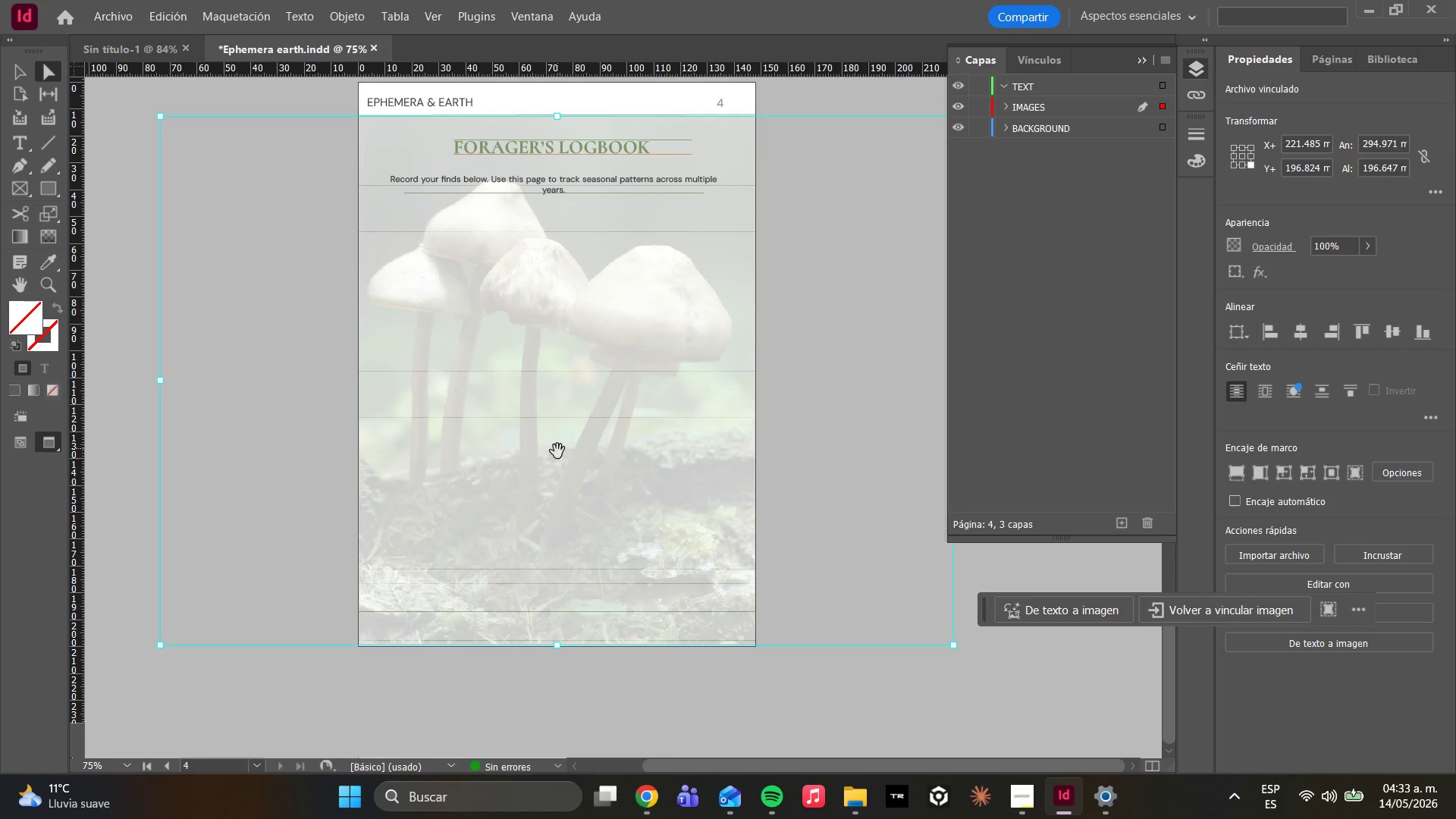 
left_click([556, 458])
 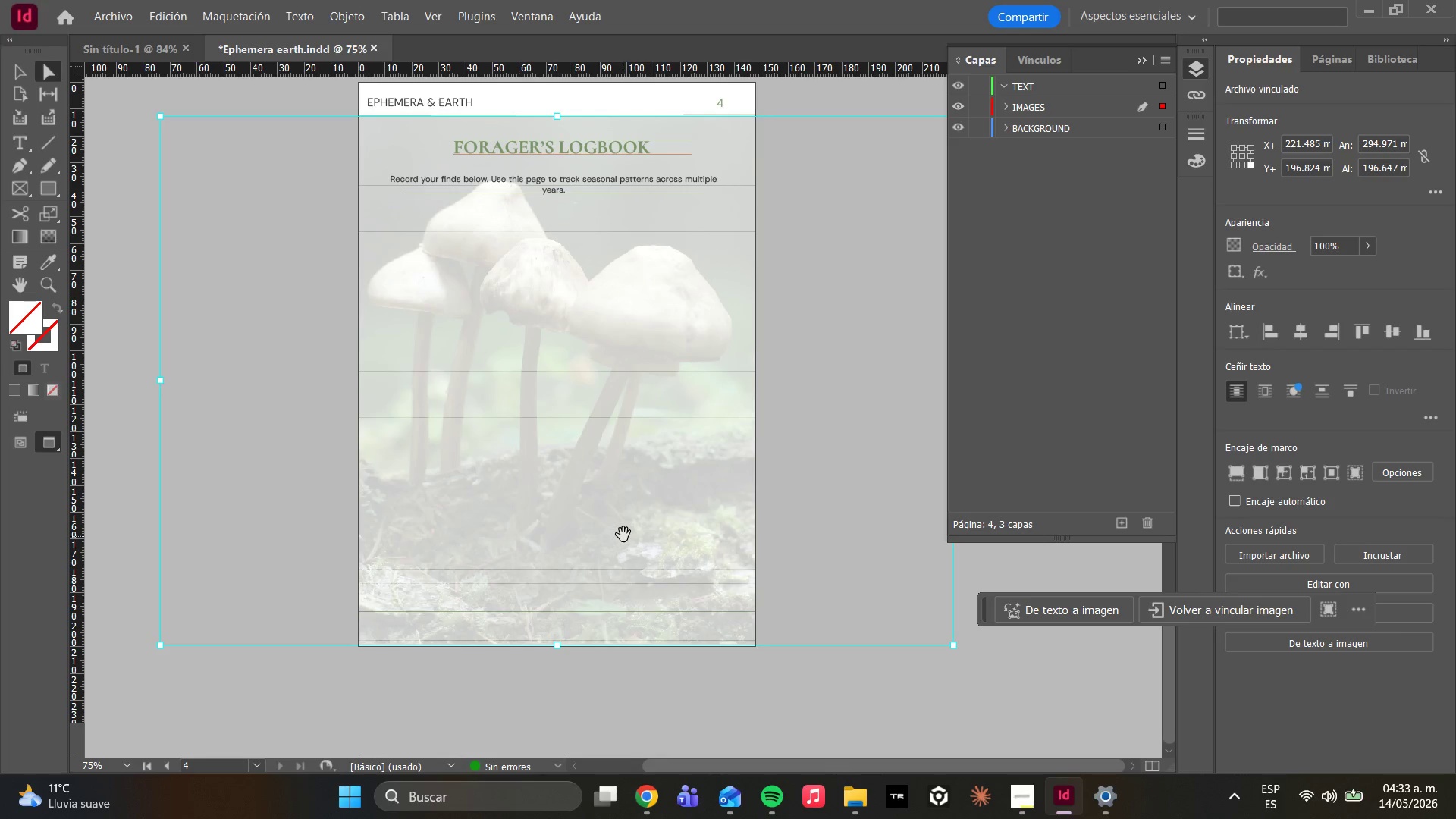 
key(W)
 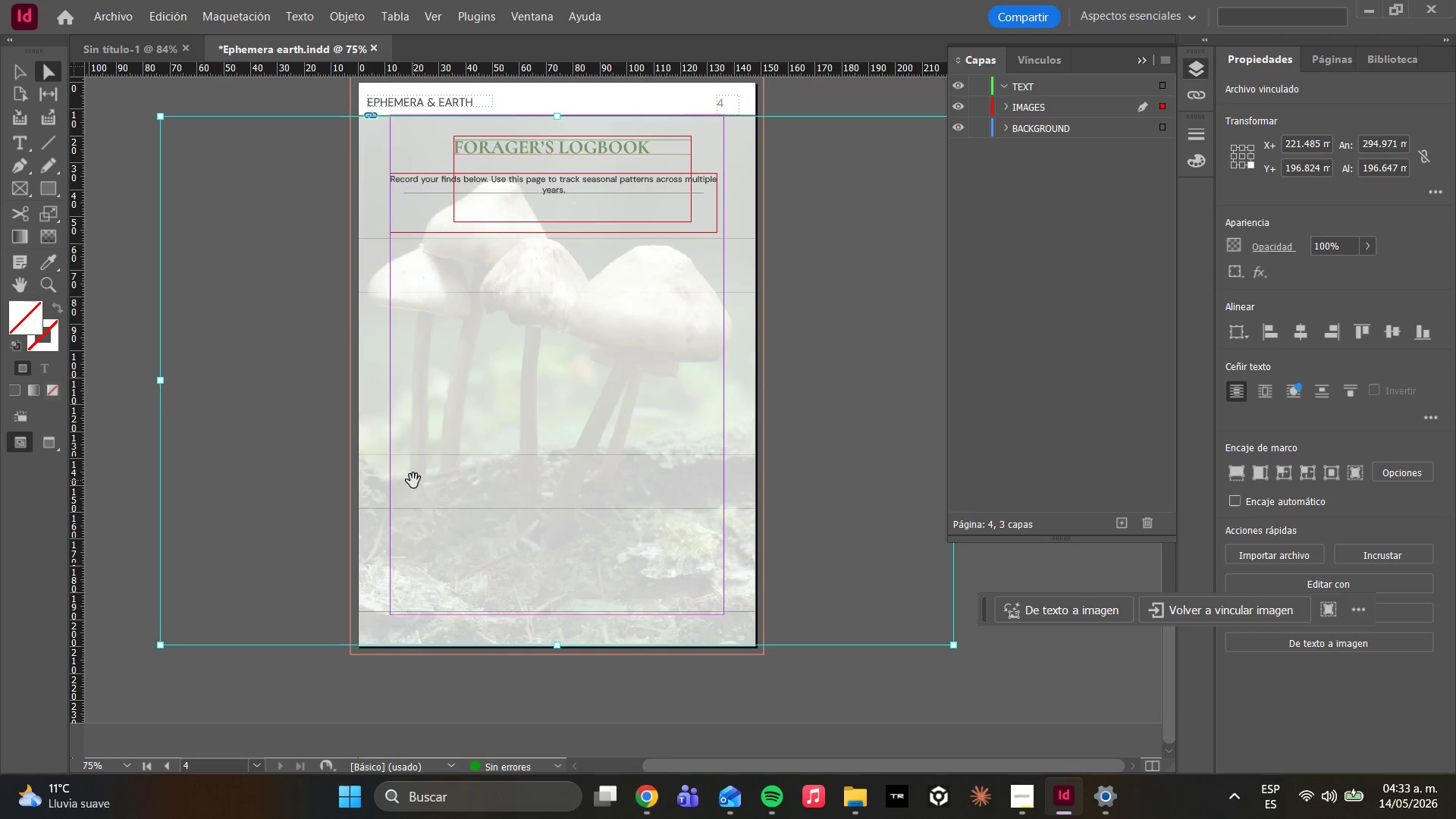 
key(W)
 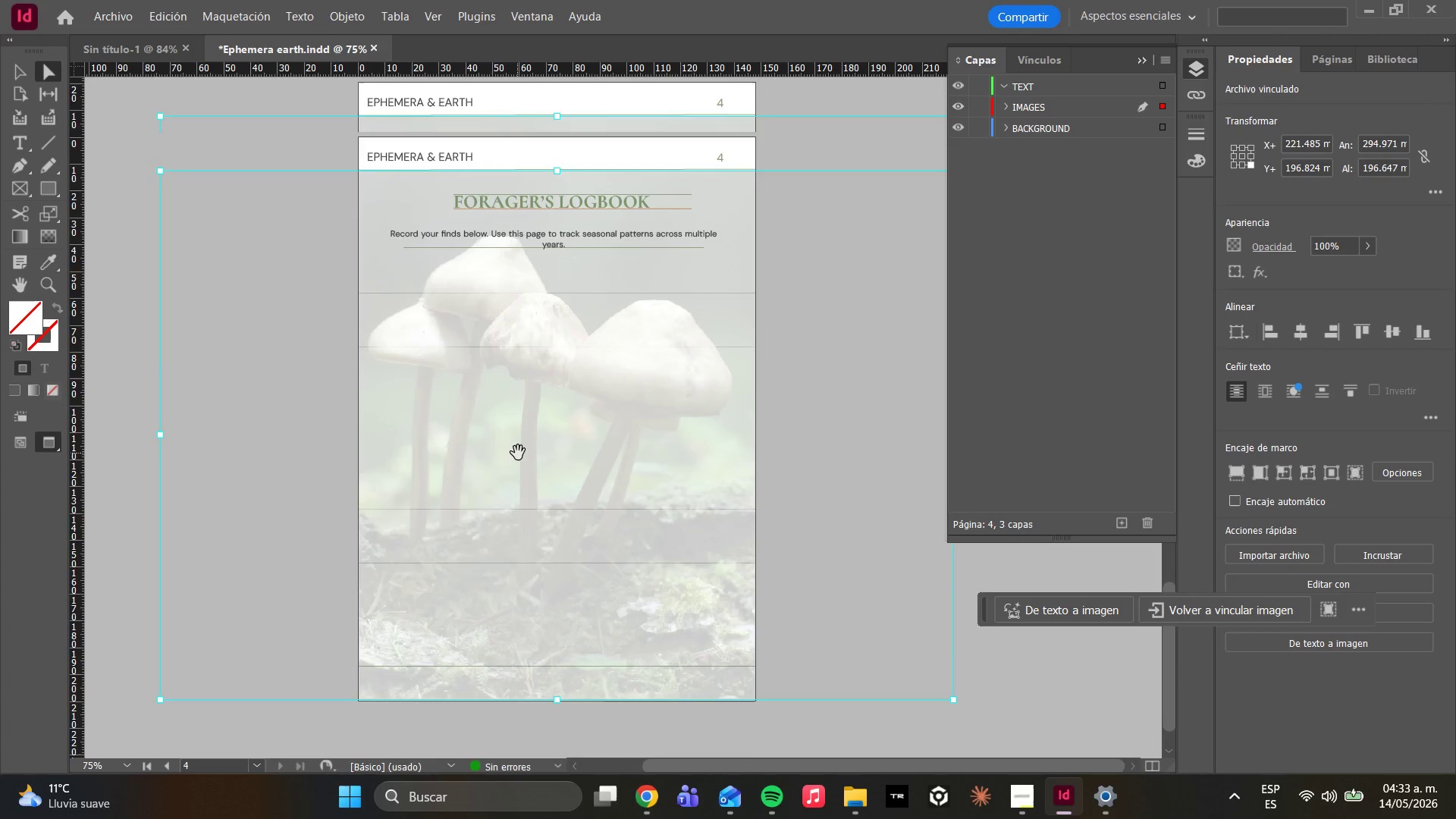 
scroll: coordinate [538, 446], scroll_direction: up, amount: 11.0
 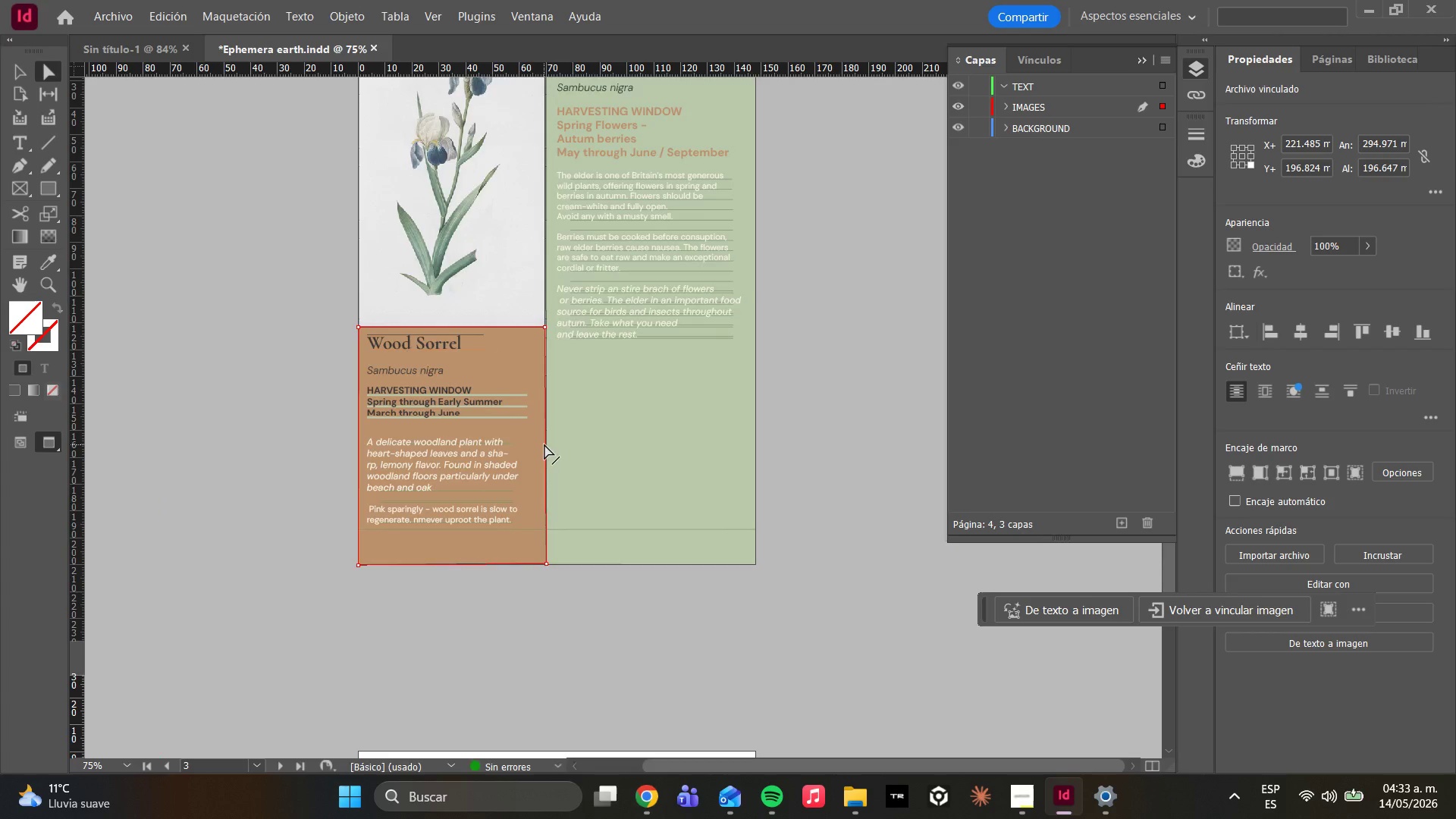 
scroll: coordinate [470, 635], scroll_direction: down, amount: 7.0
 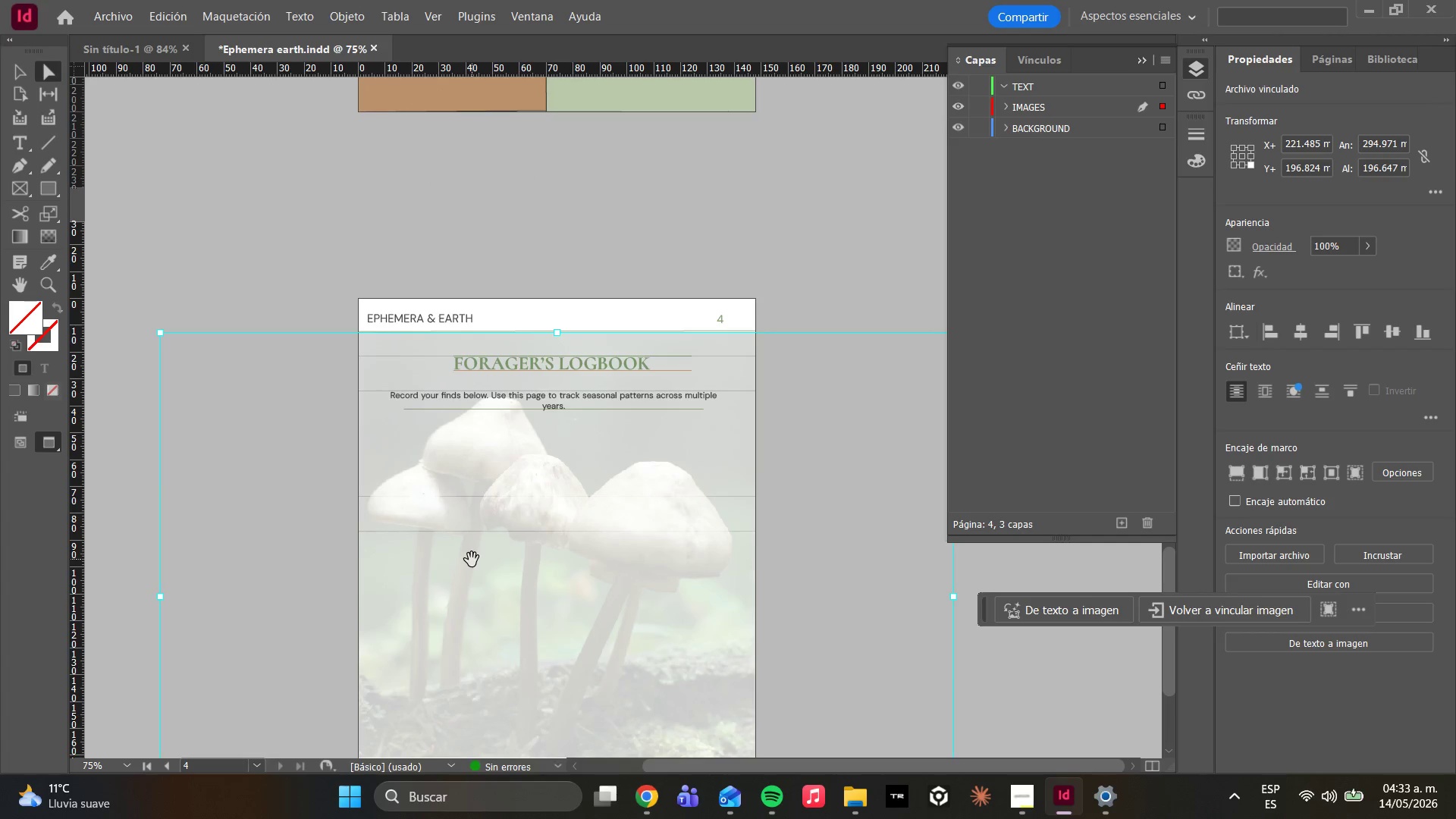 
key(T)
 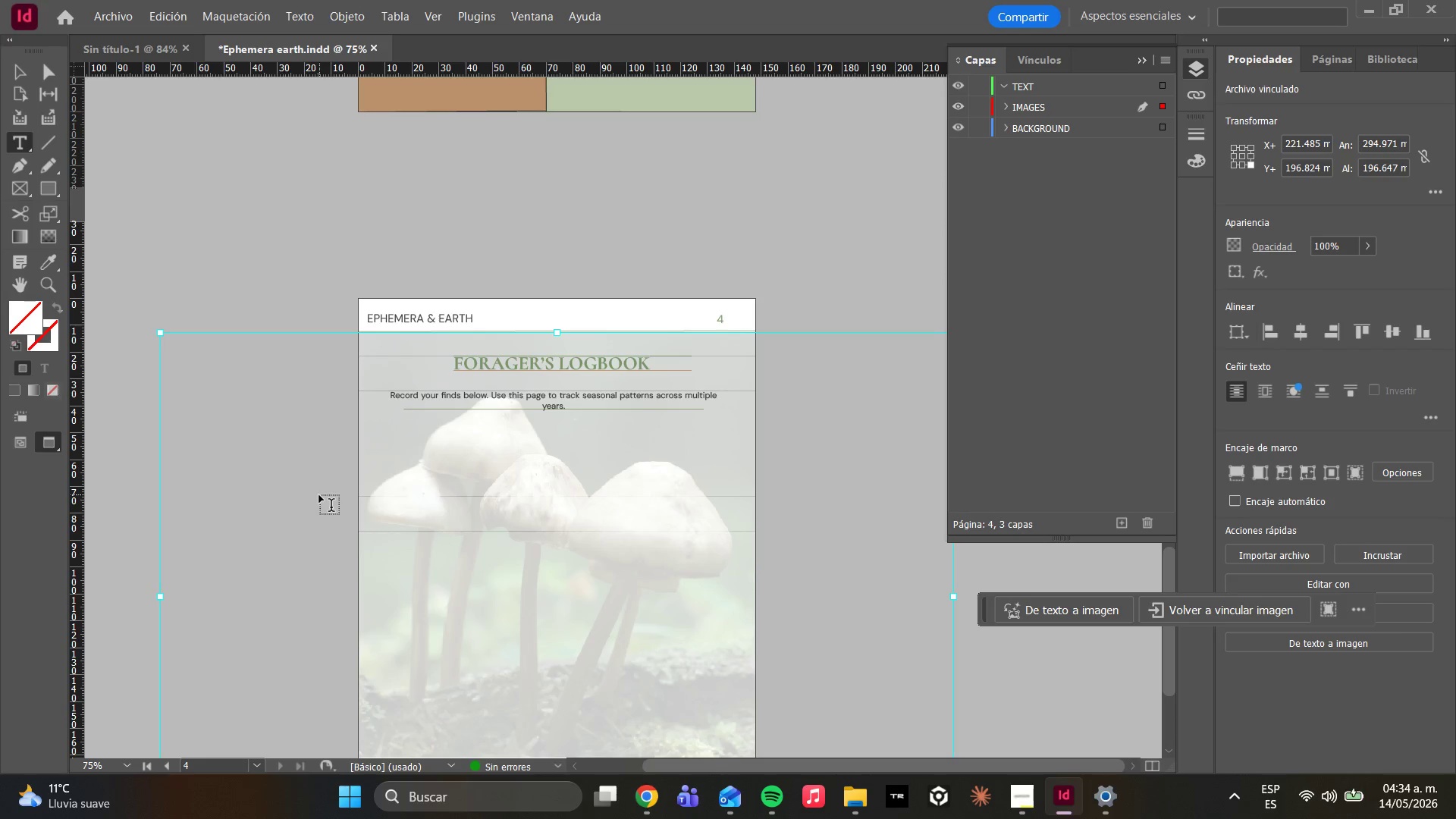 
wait(7.56)
 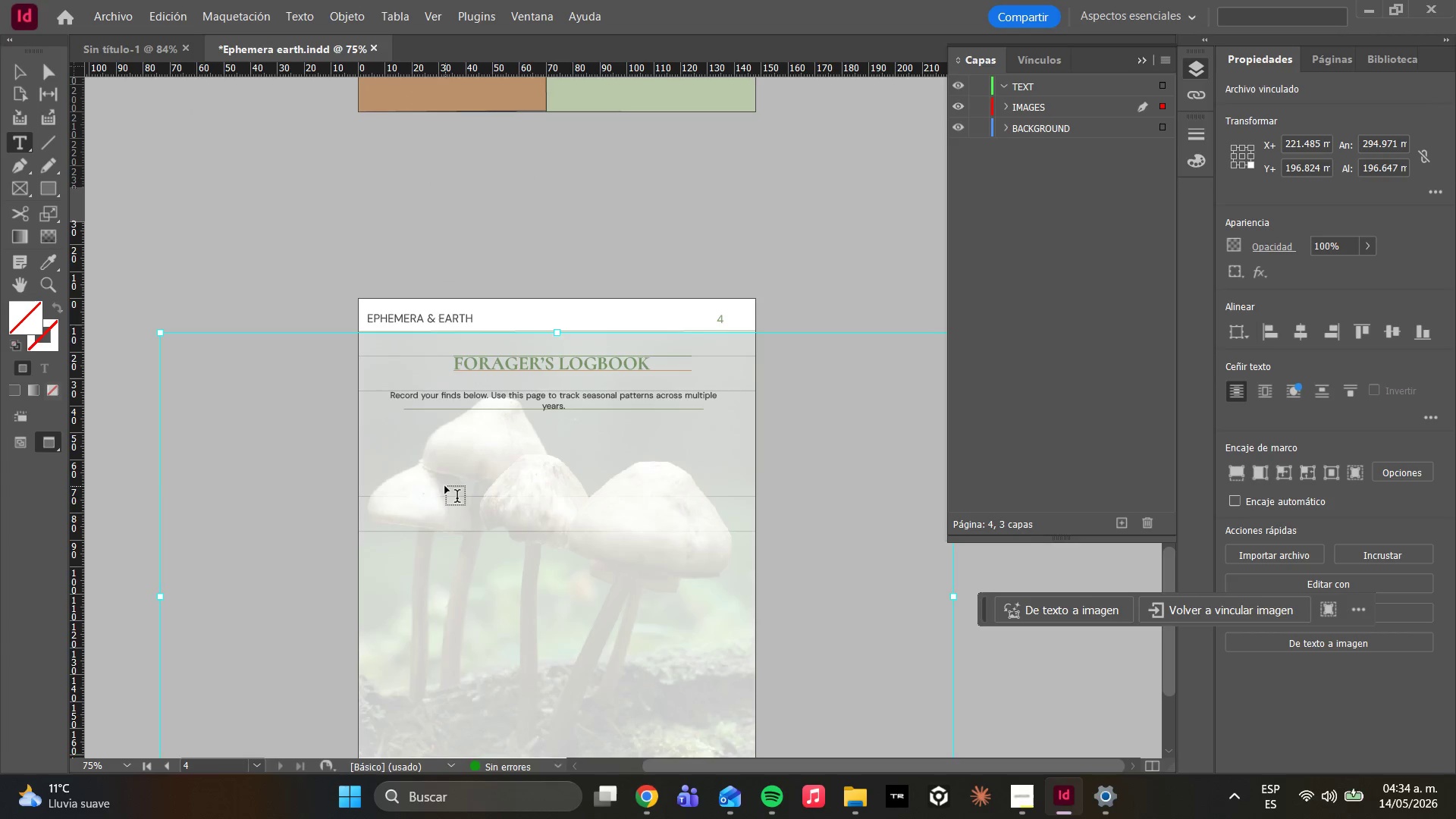 
left_click_drag(start_coordinate=[397, 463], to_coordinate=[716, 686])
 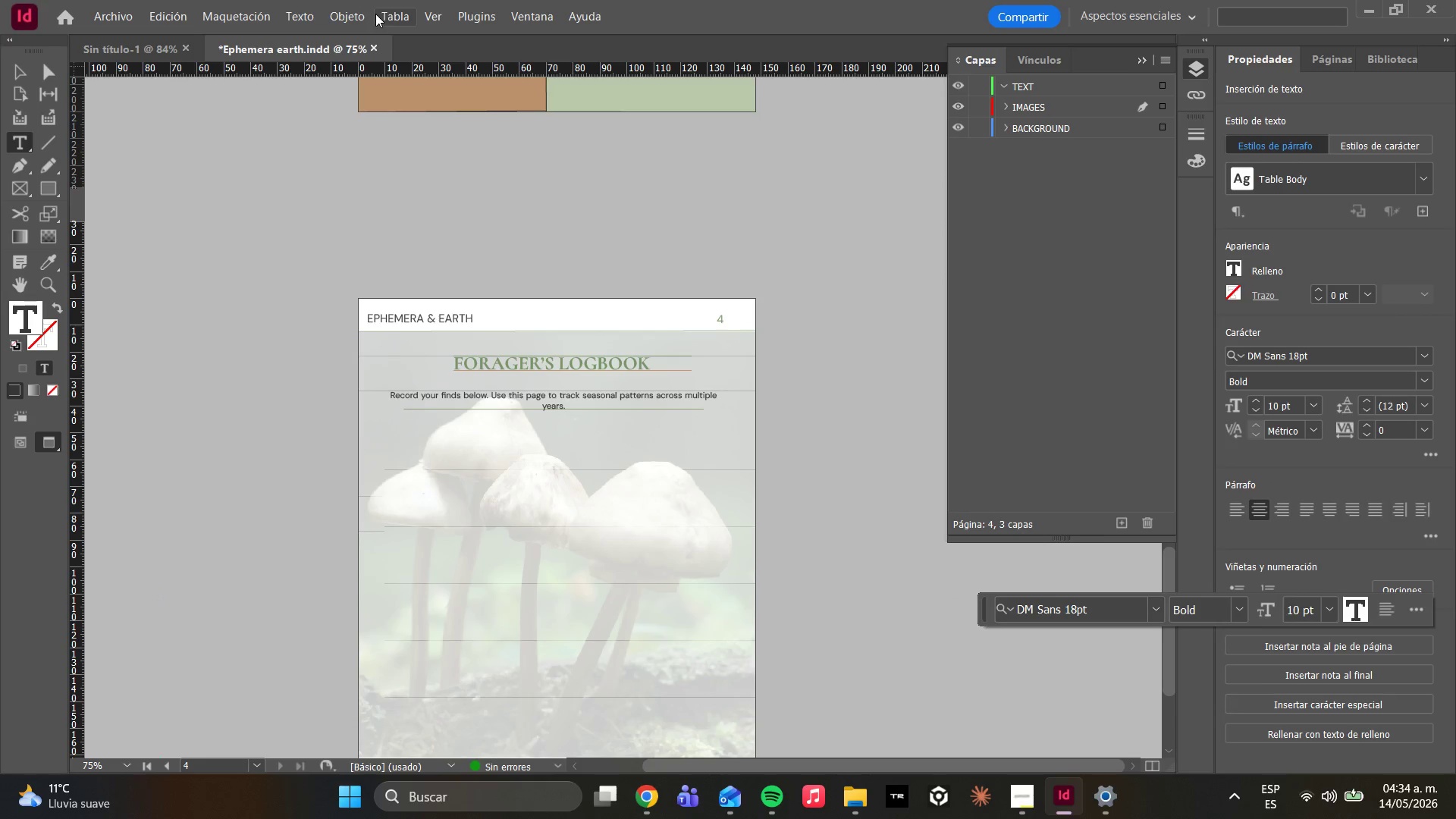 
left_click([391, 14])
 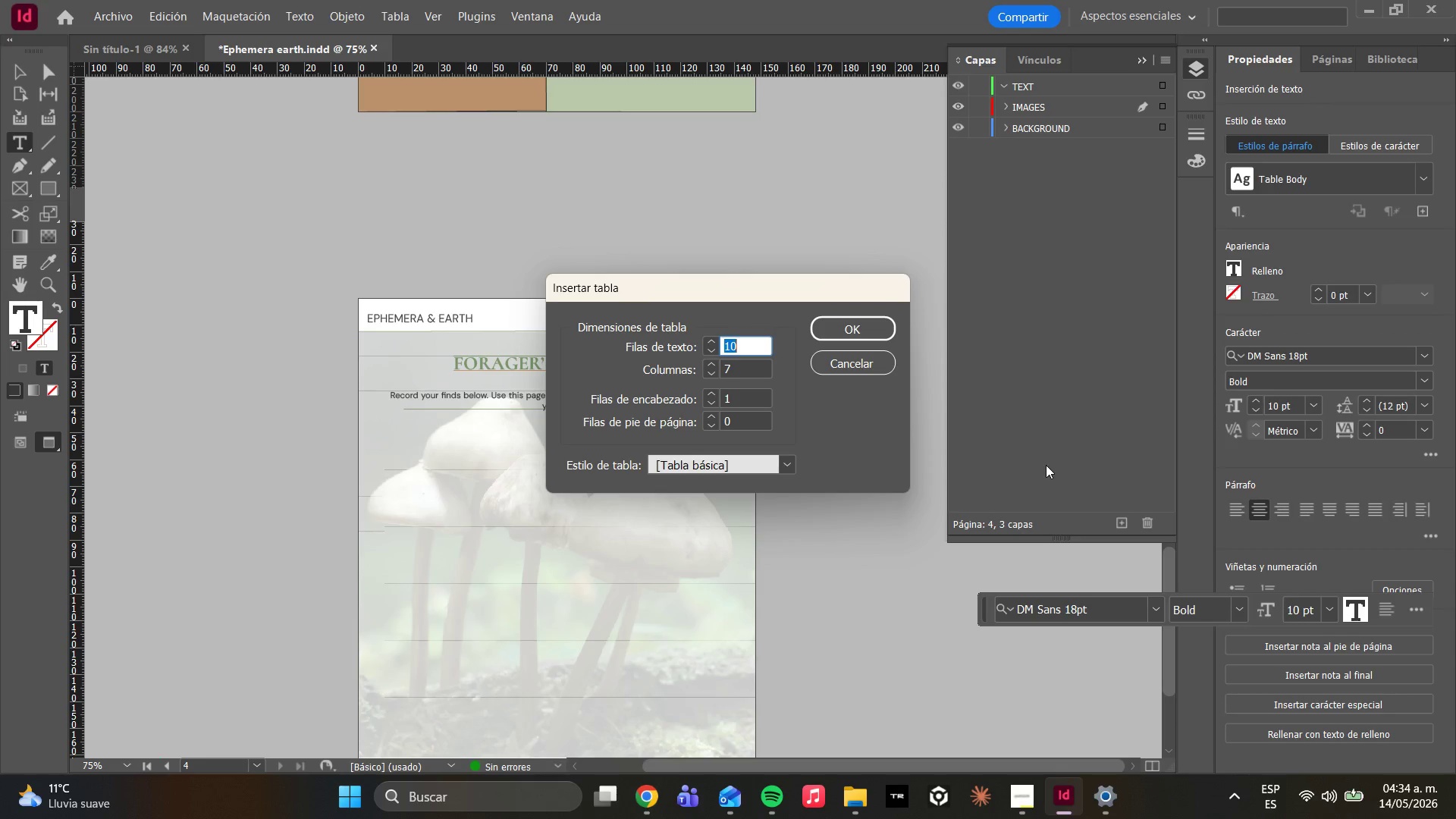 
wait(8.25)
 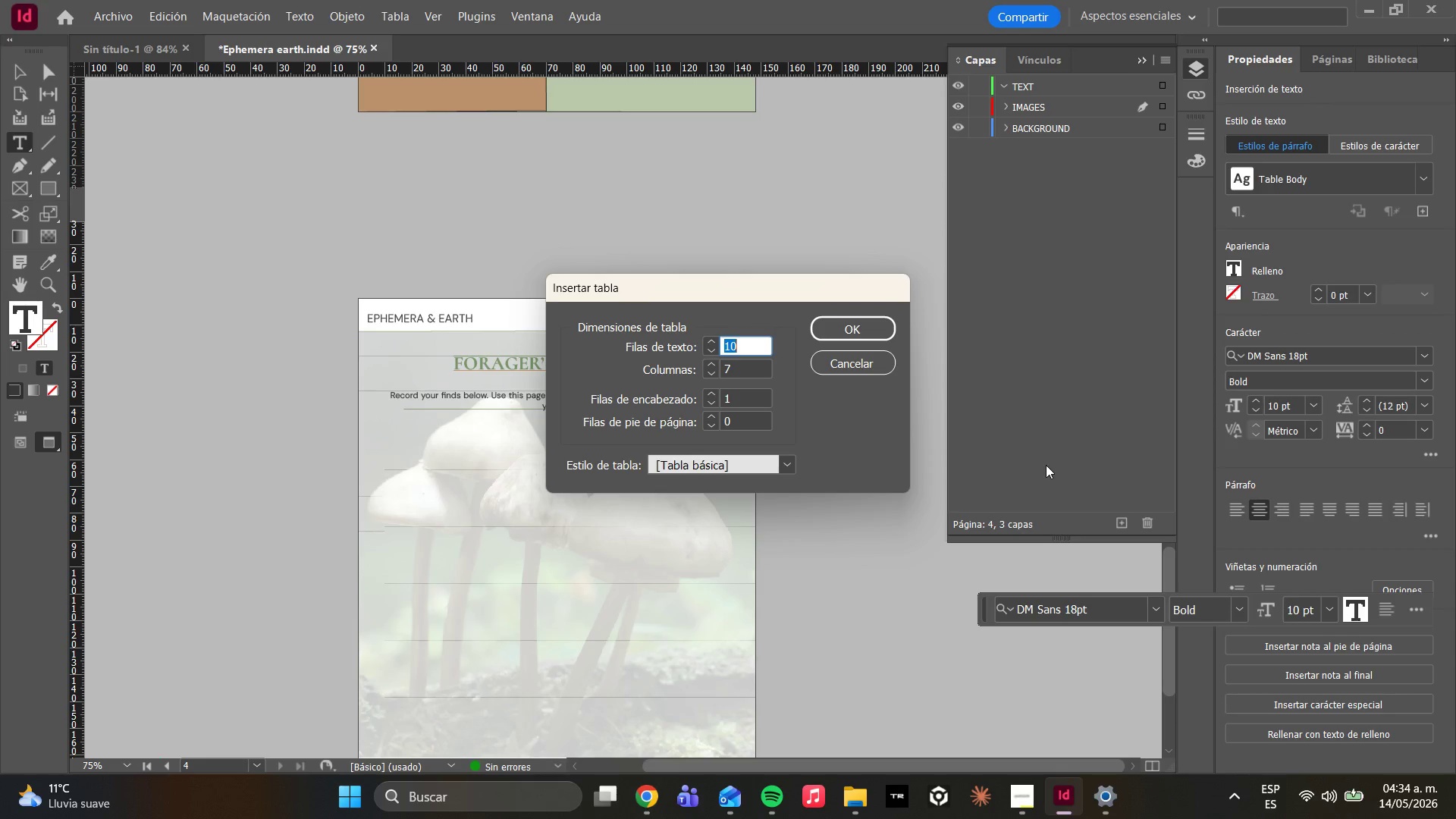 
left_click([759, 350])
 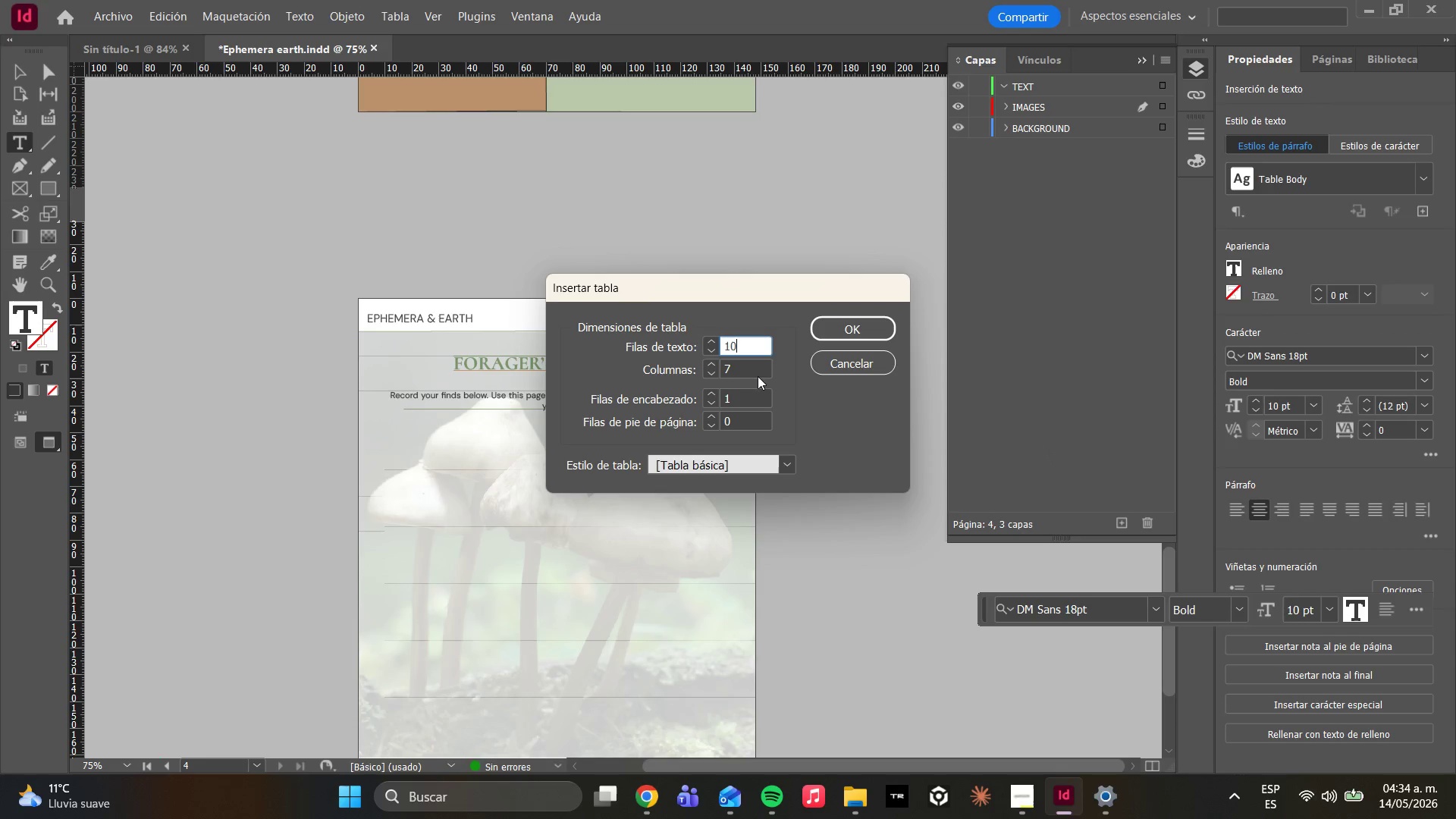 
left_click_drag(start_coordinate=[748, 372], to_coordinate=[716, 372])
 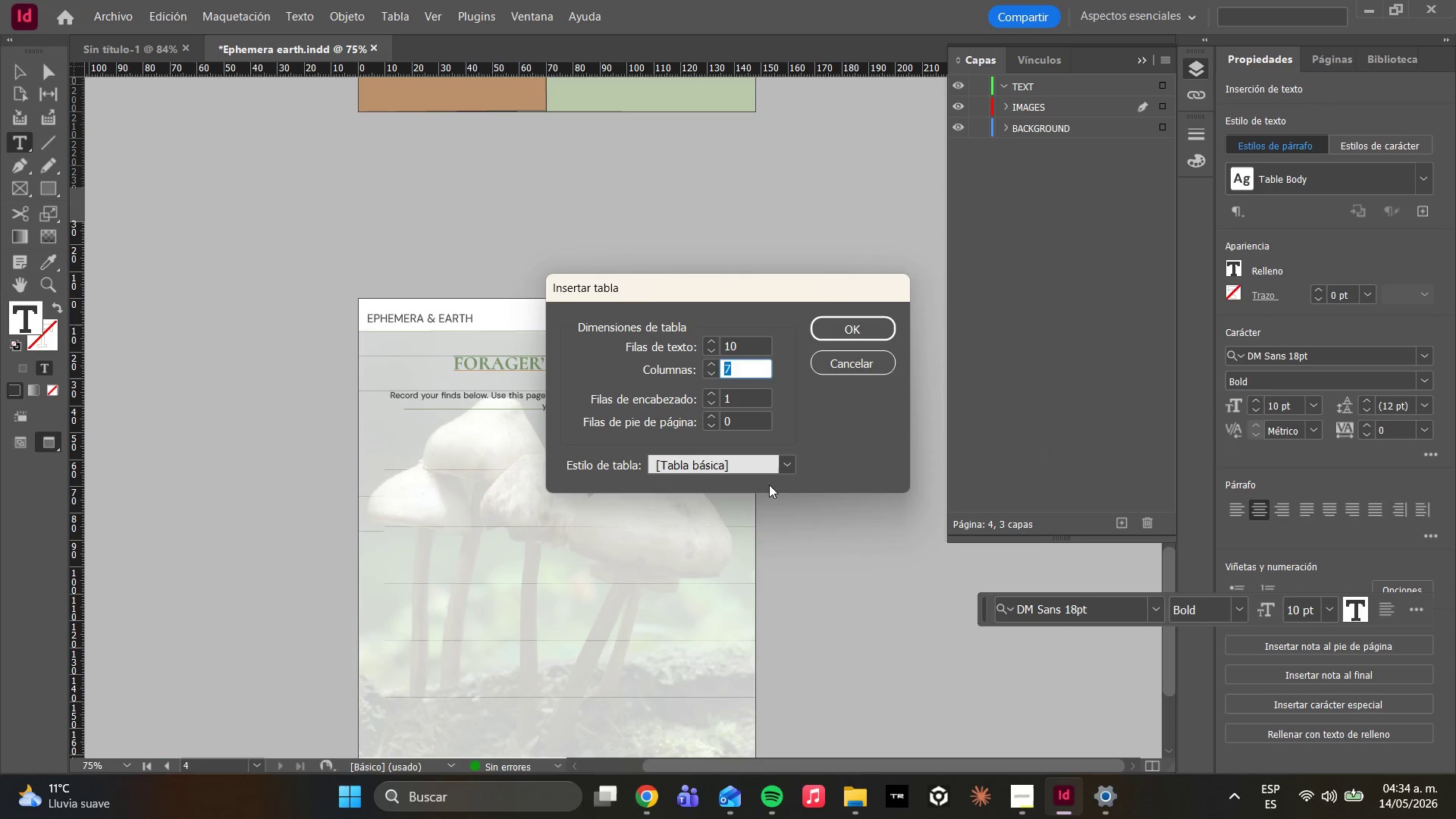 
key(5)
 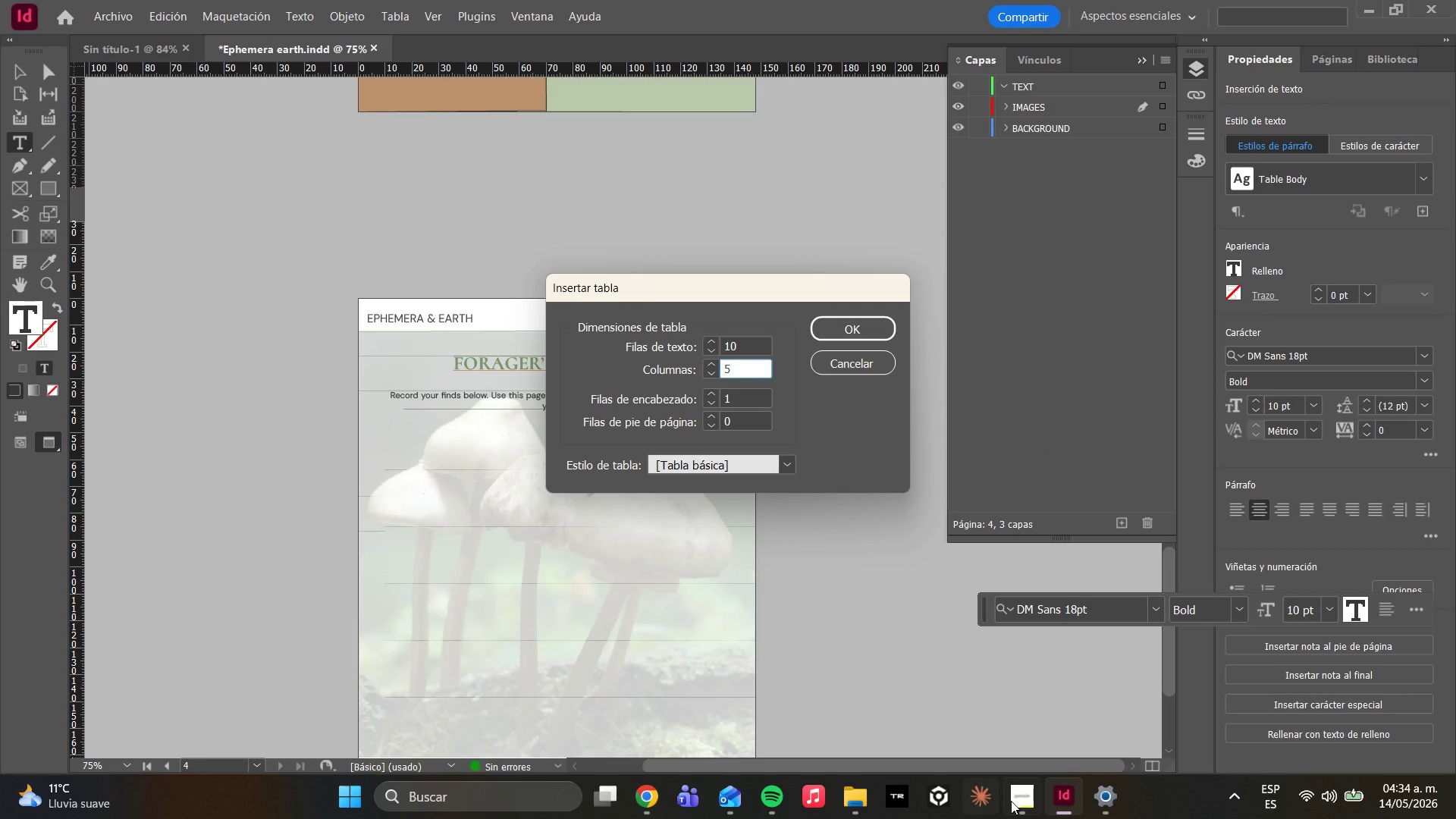 
left_click([1024, 801])